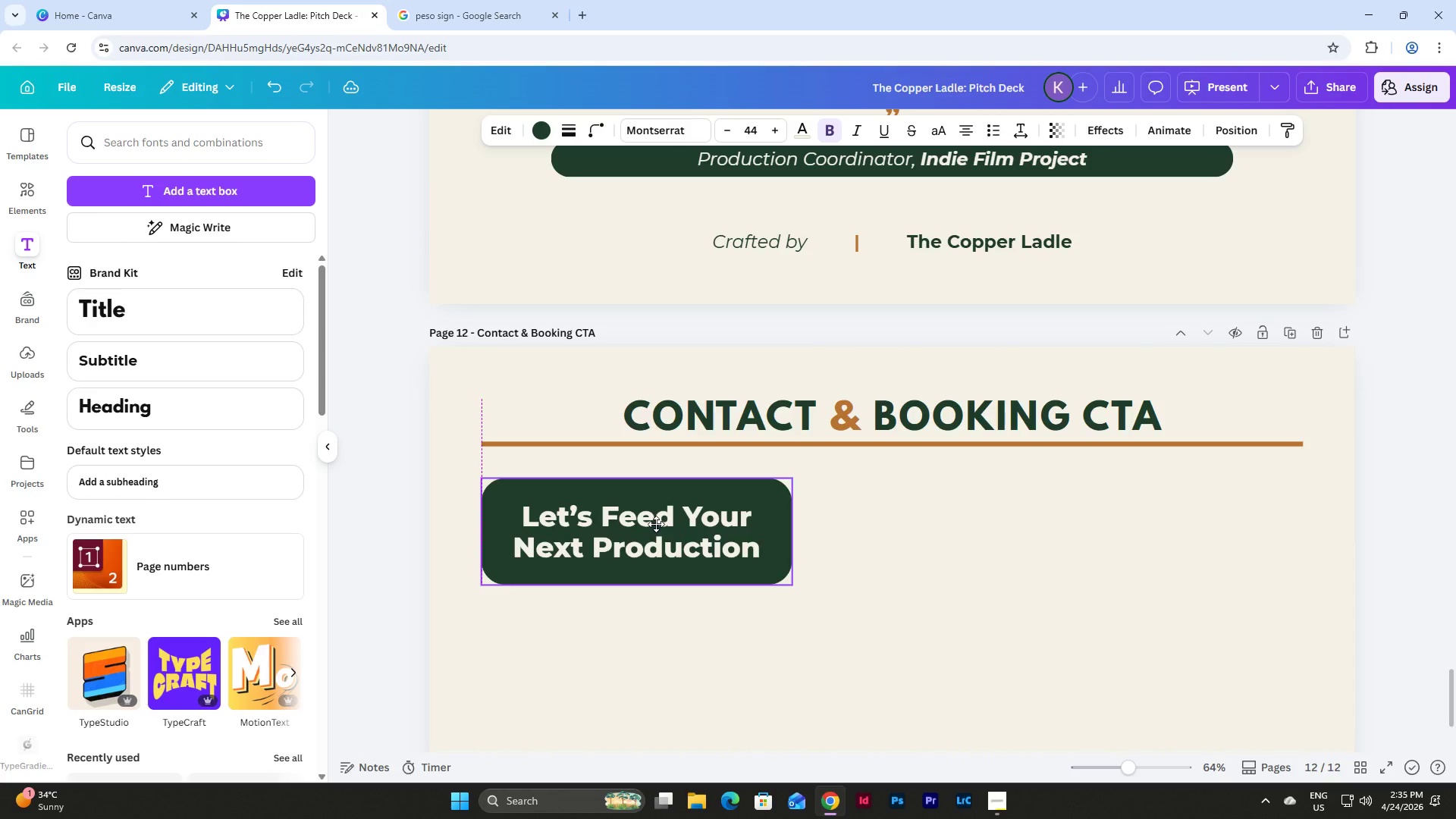 
scroll: coordinate [1003, 588], scroll_direction: down, amount: 1.0
 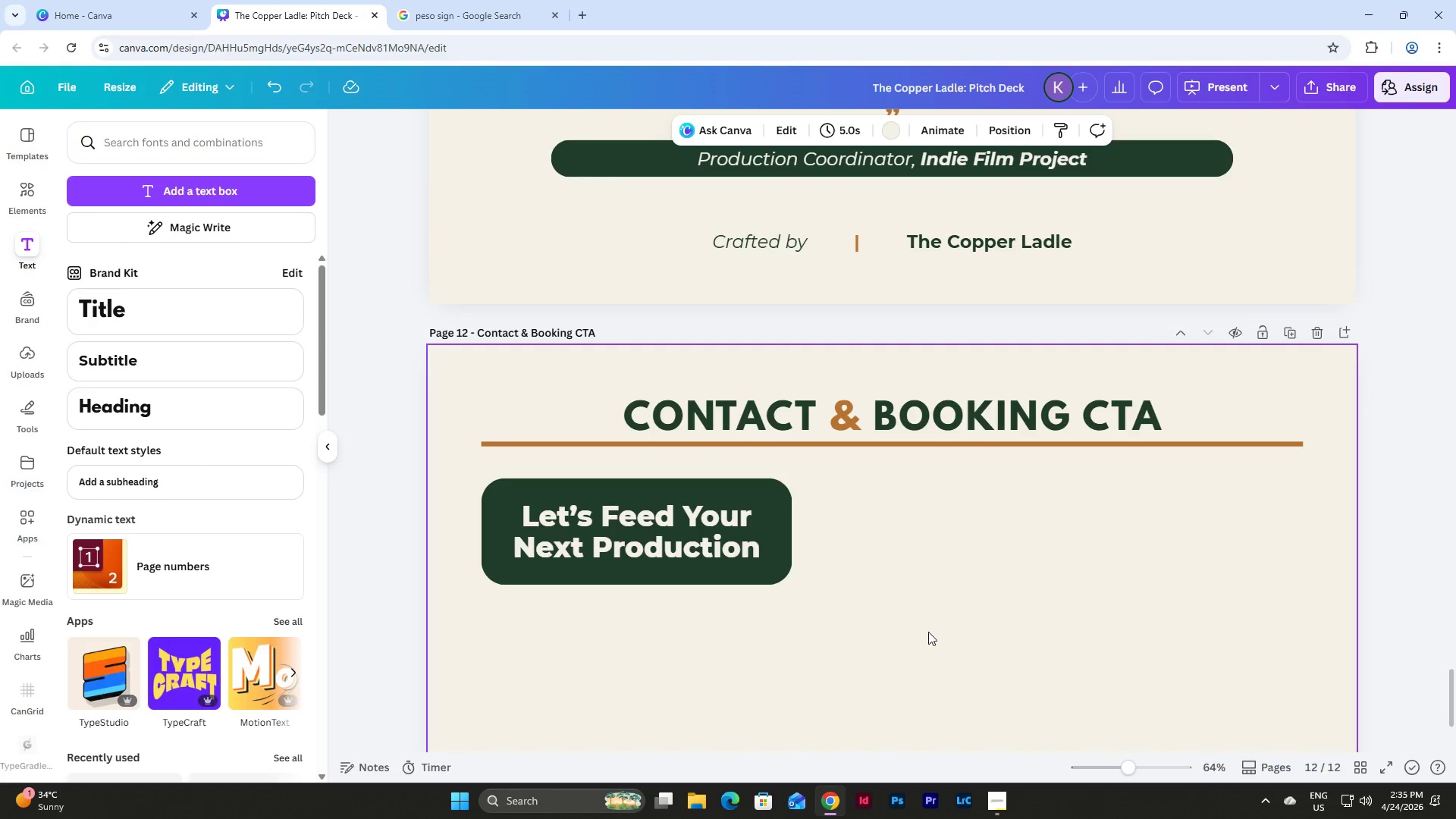 
left_click([842, 560])
 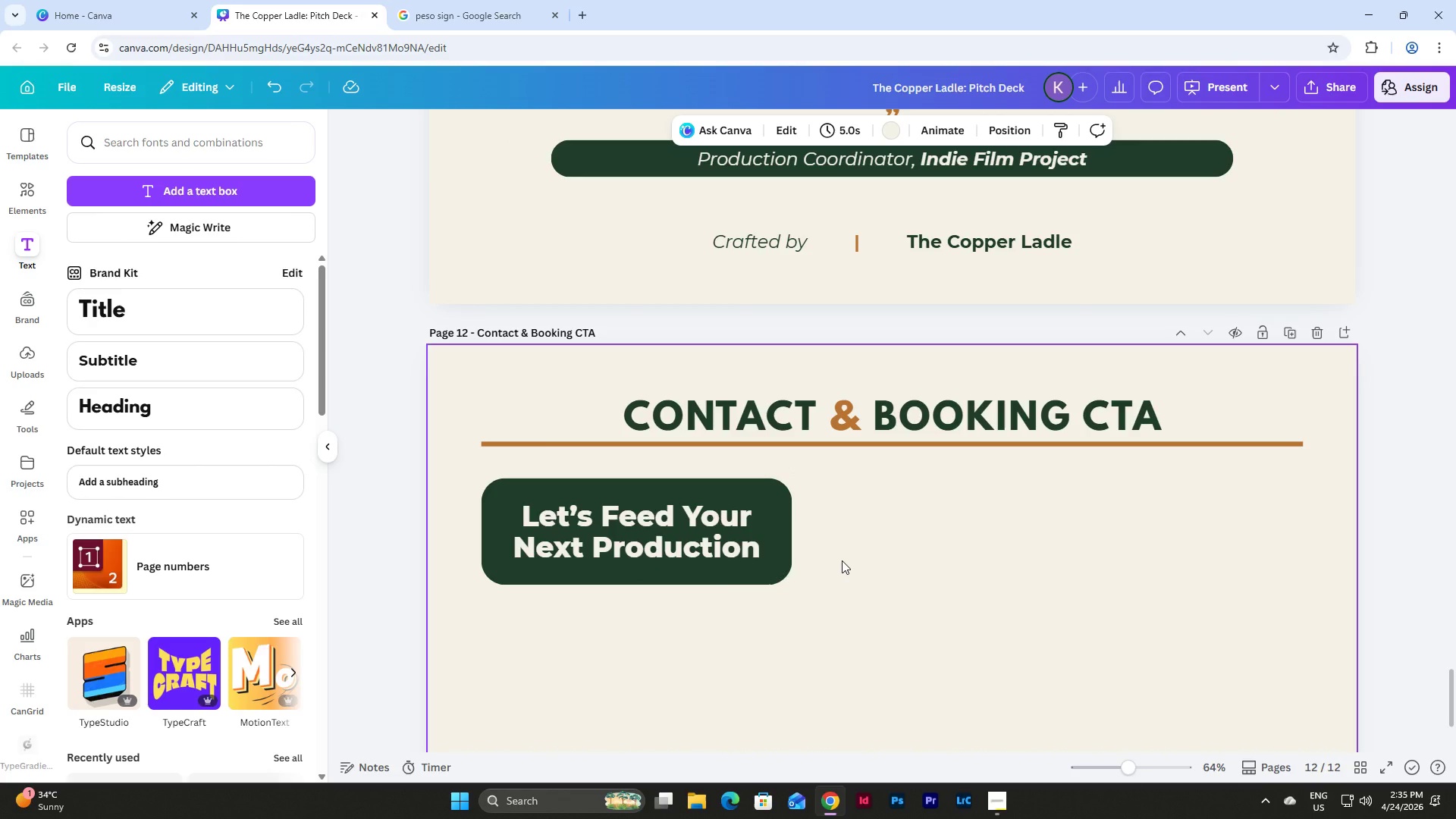 
scroll: coordinate [842, 560], scroll_direction: down, amount: 3.0
 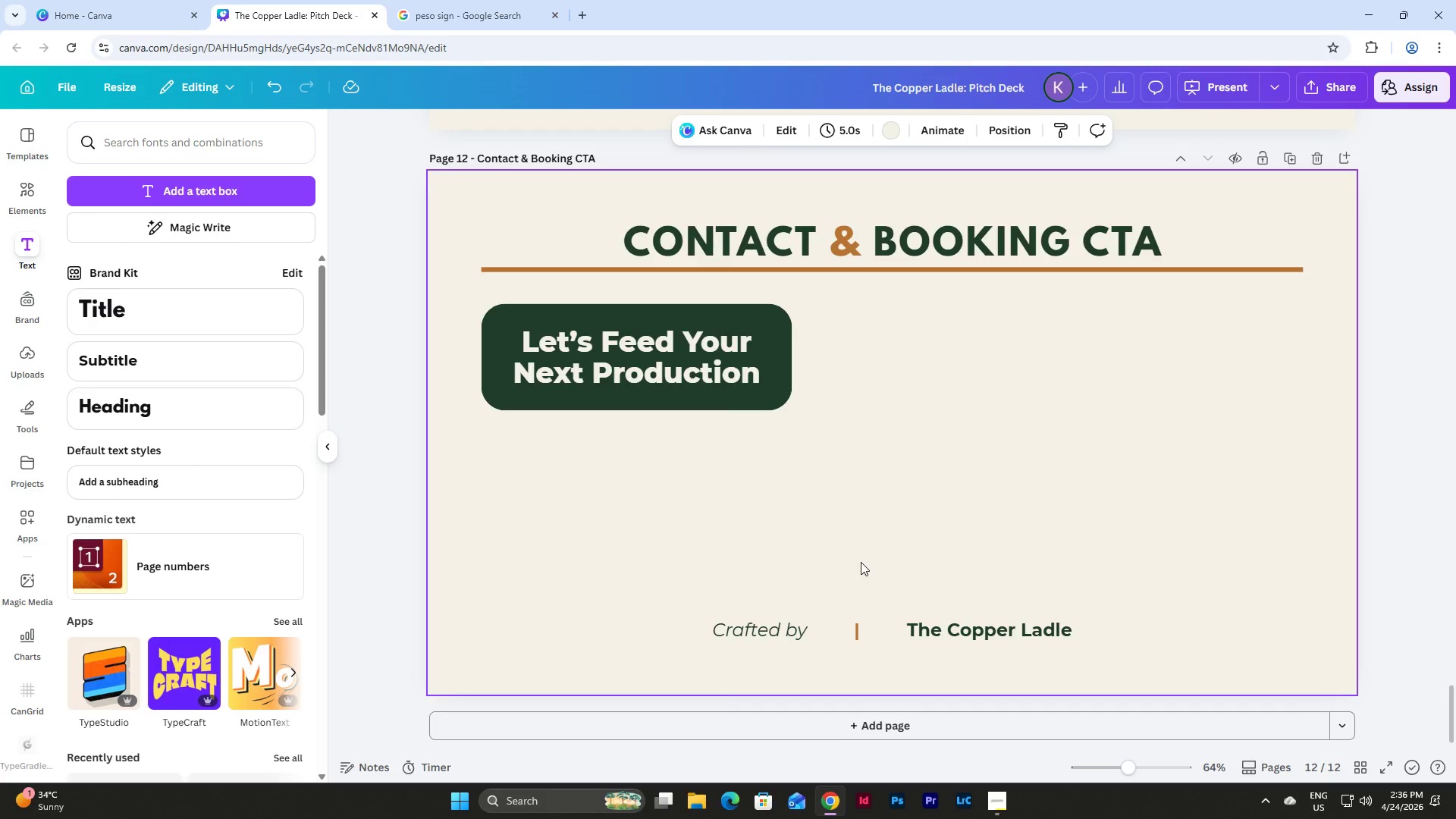 
wait(10.78)
 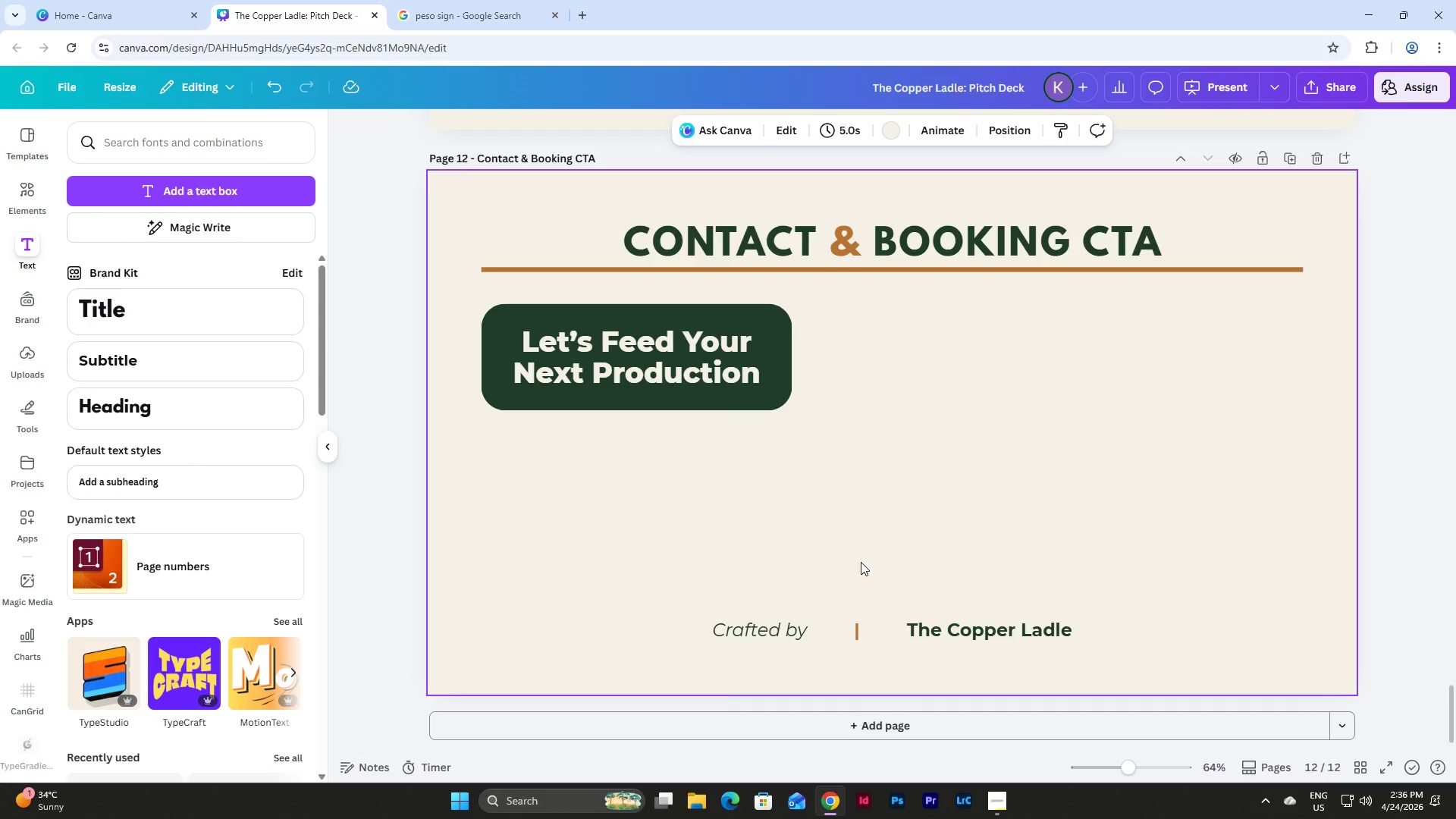 
scroll: coordinate [1222, 576], scroll_direction: up, amount: 3.0
 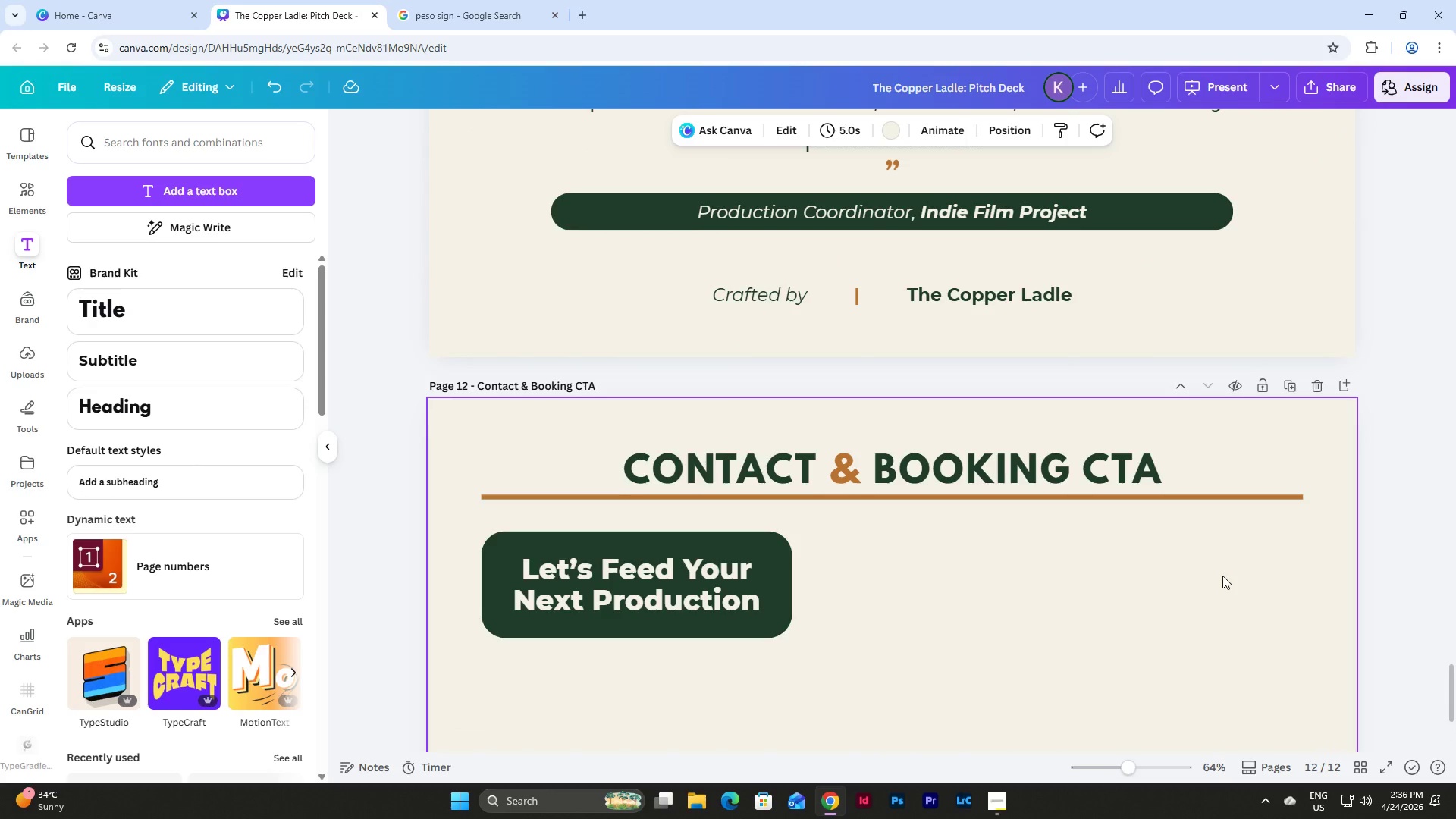 
scroll: coordinate [1222, 576], scroll_direction: down, amount: 4.0
 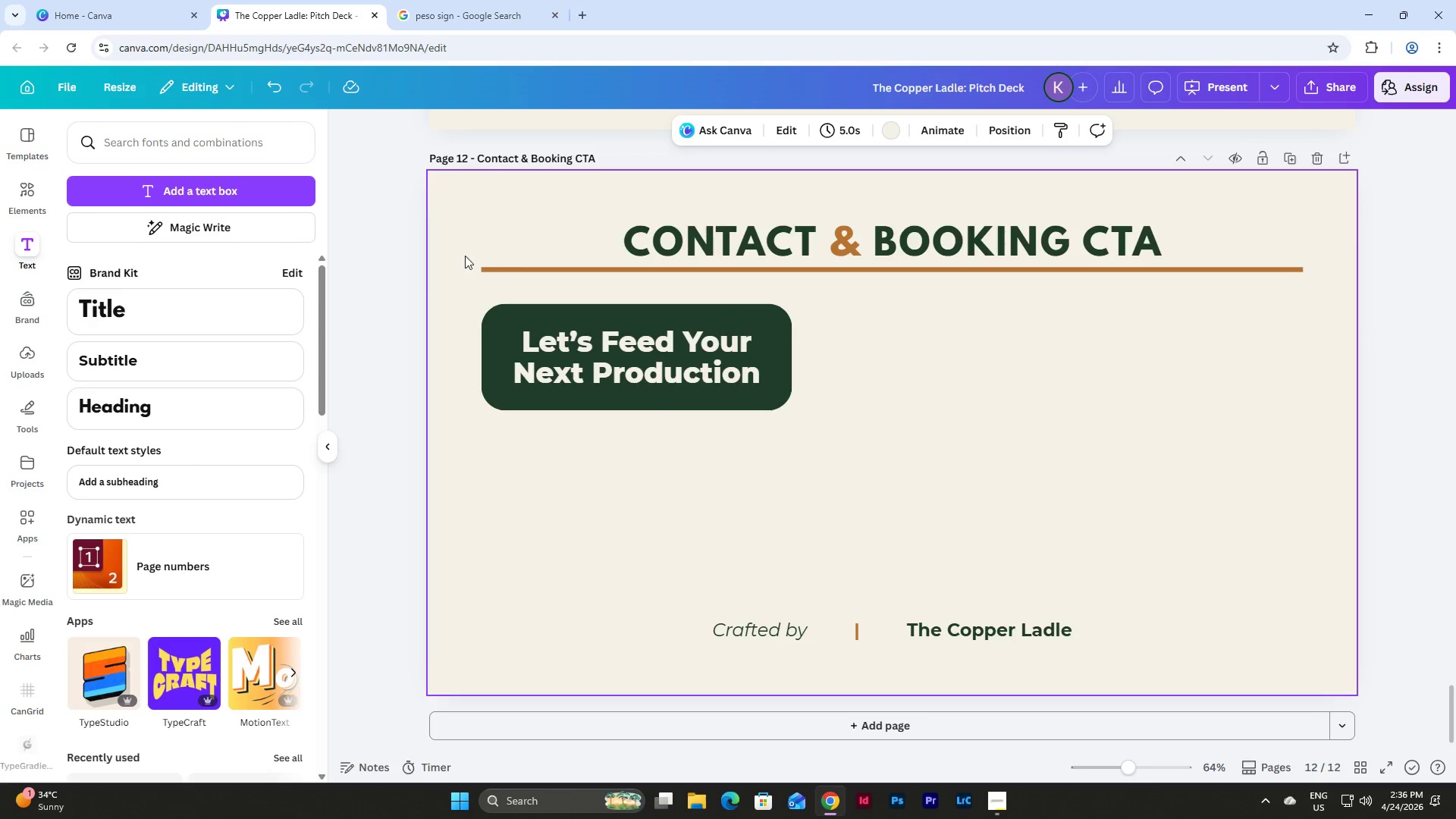 
left_click([713, 350])
 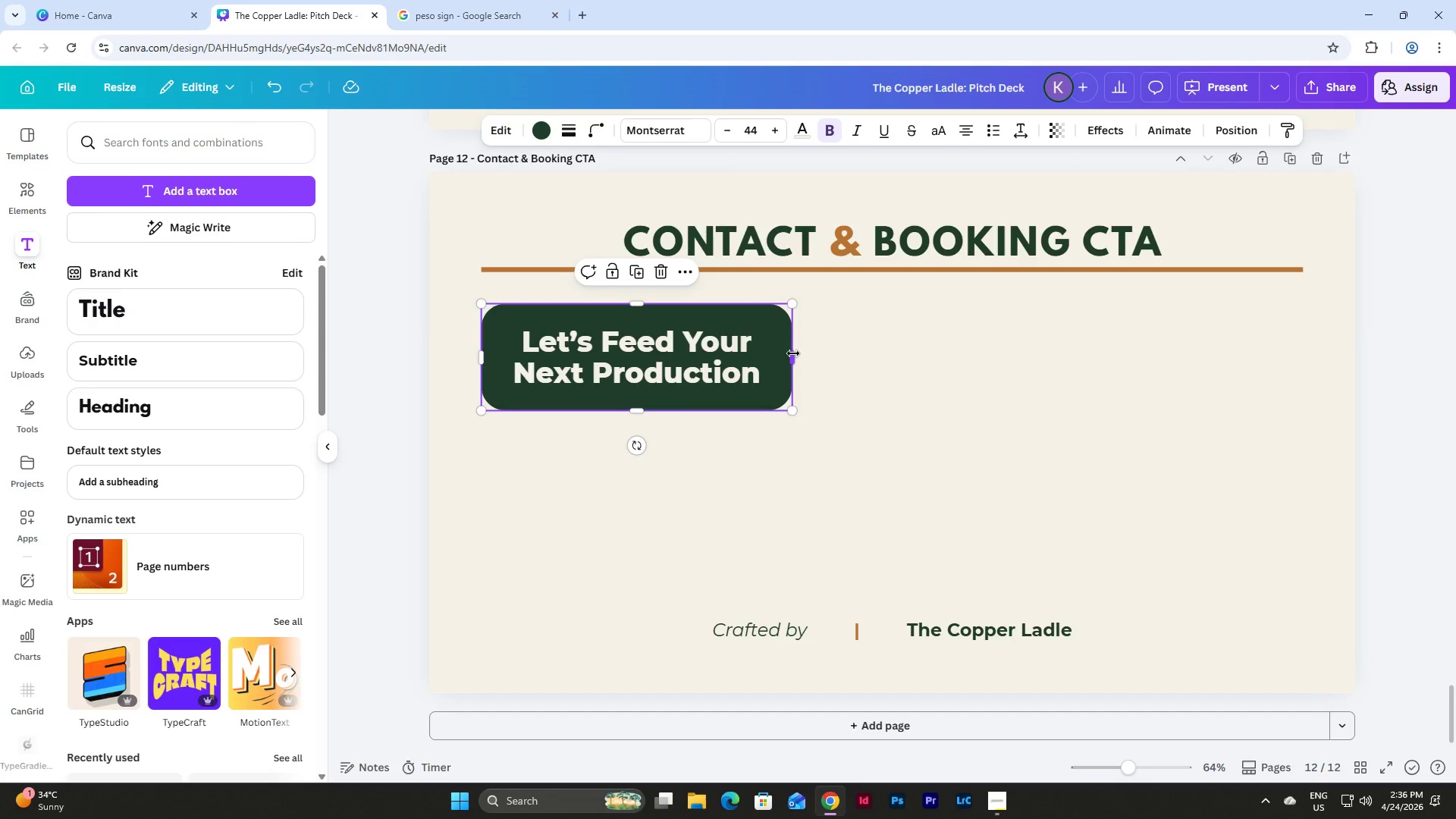 
wait(6.64)
 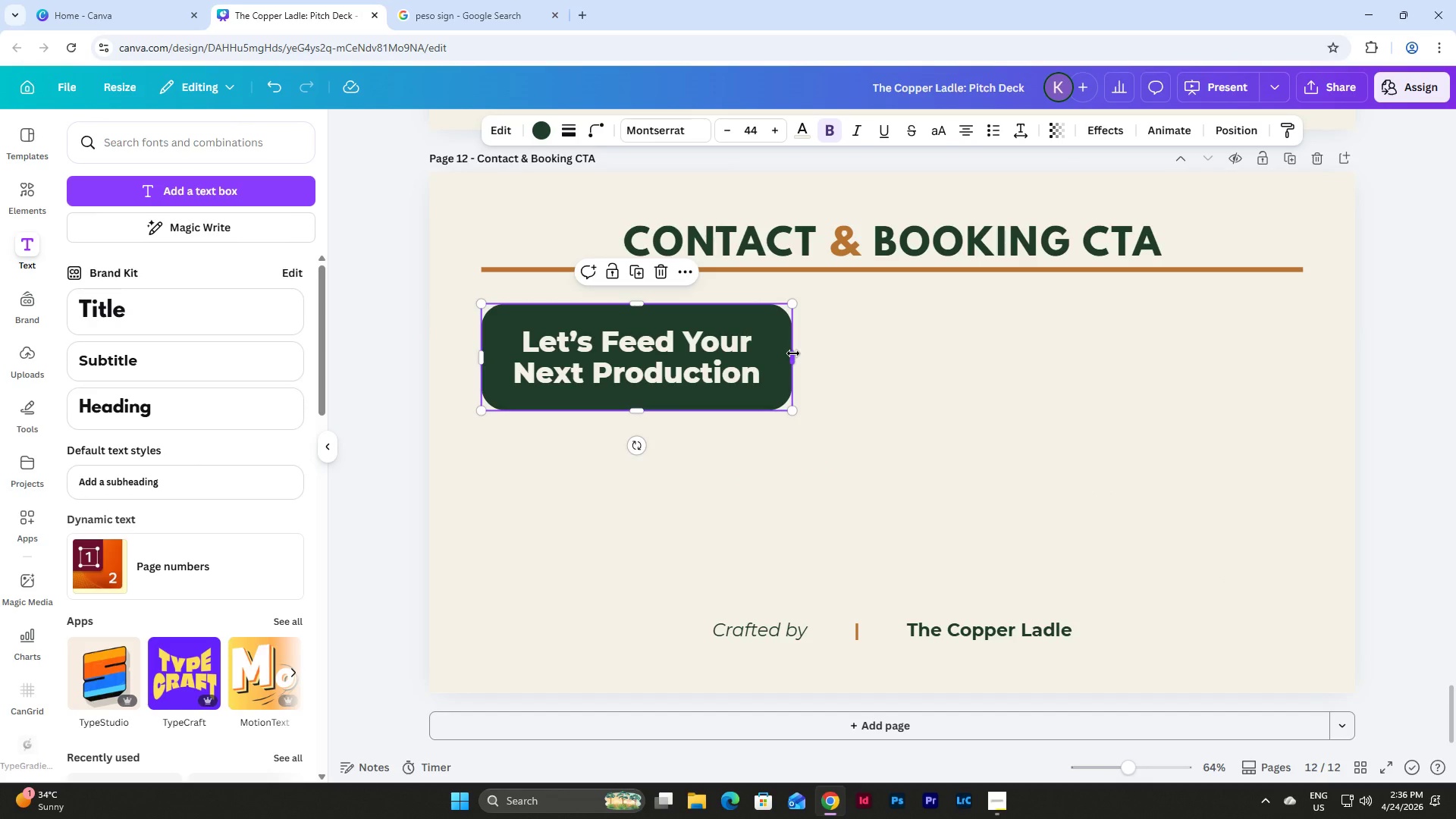 
scroll: coordinate [1137, 512], scroll_direction: up, amount: 4.0
 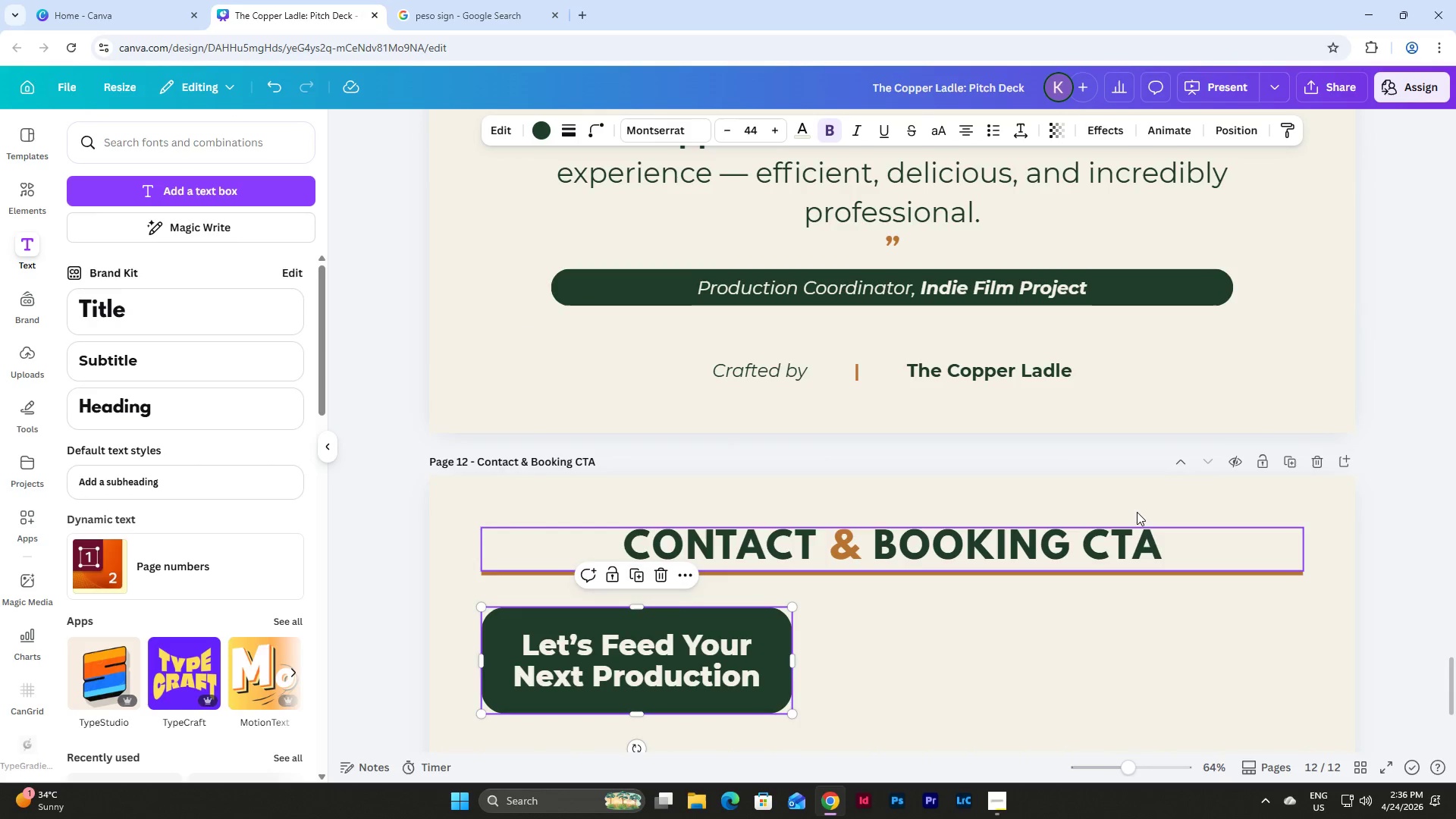 
scroll: coordinate [1137, 512], scroll_direction: down, amount: 4.0
 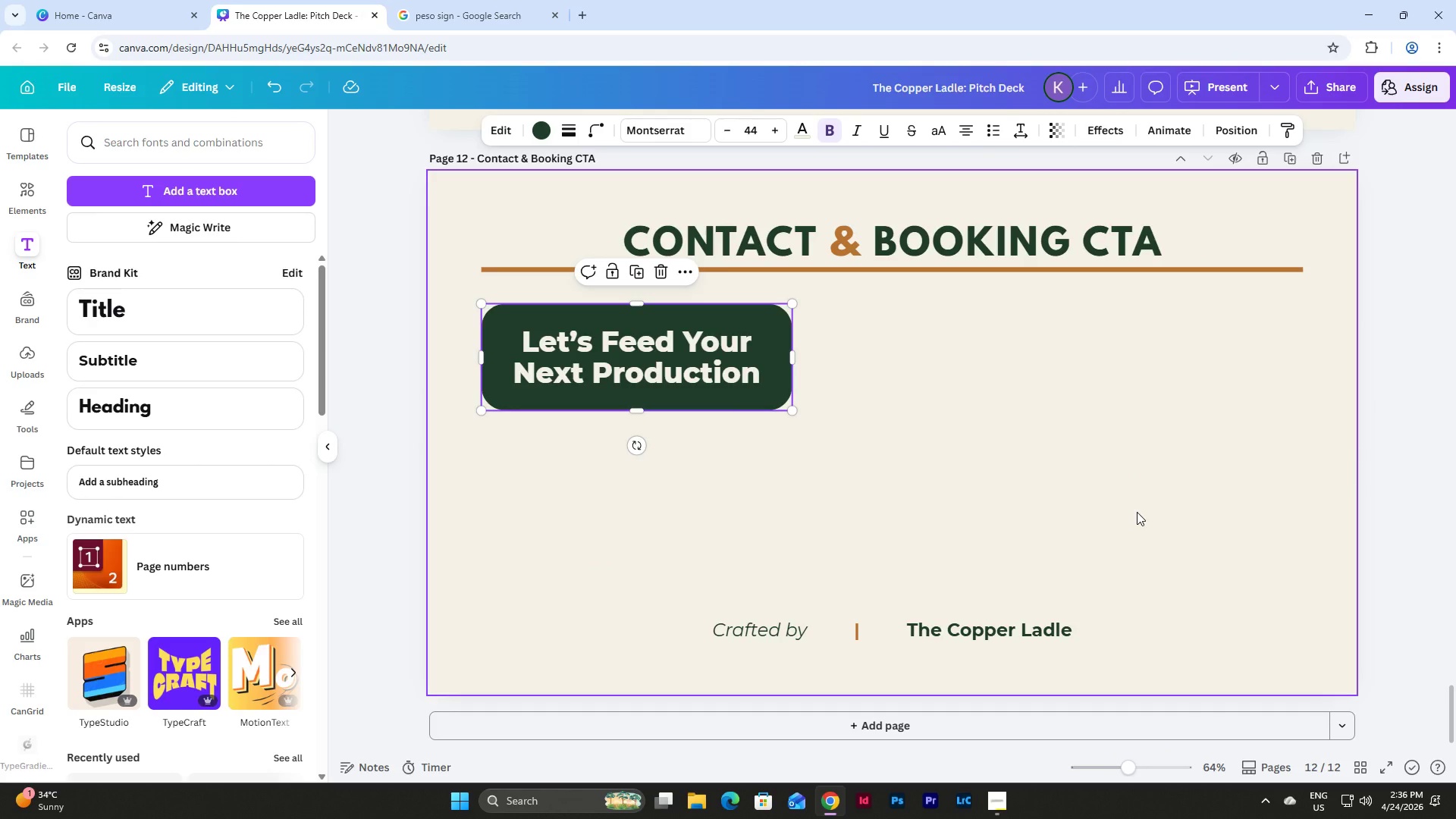 
left_click([1137, 512])
 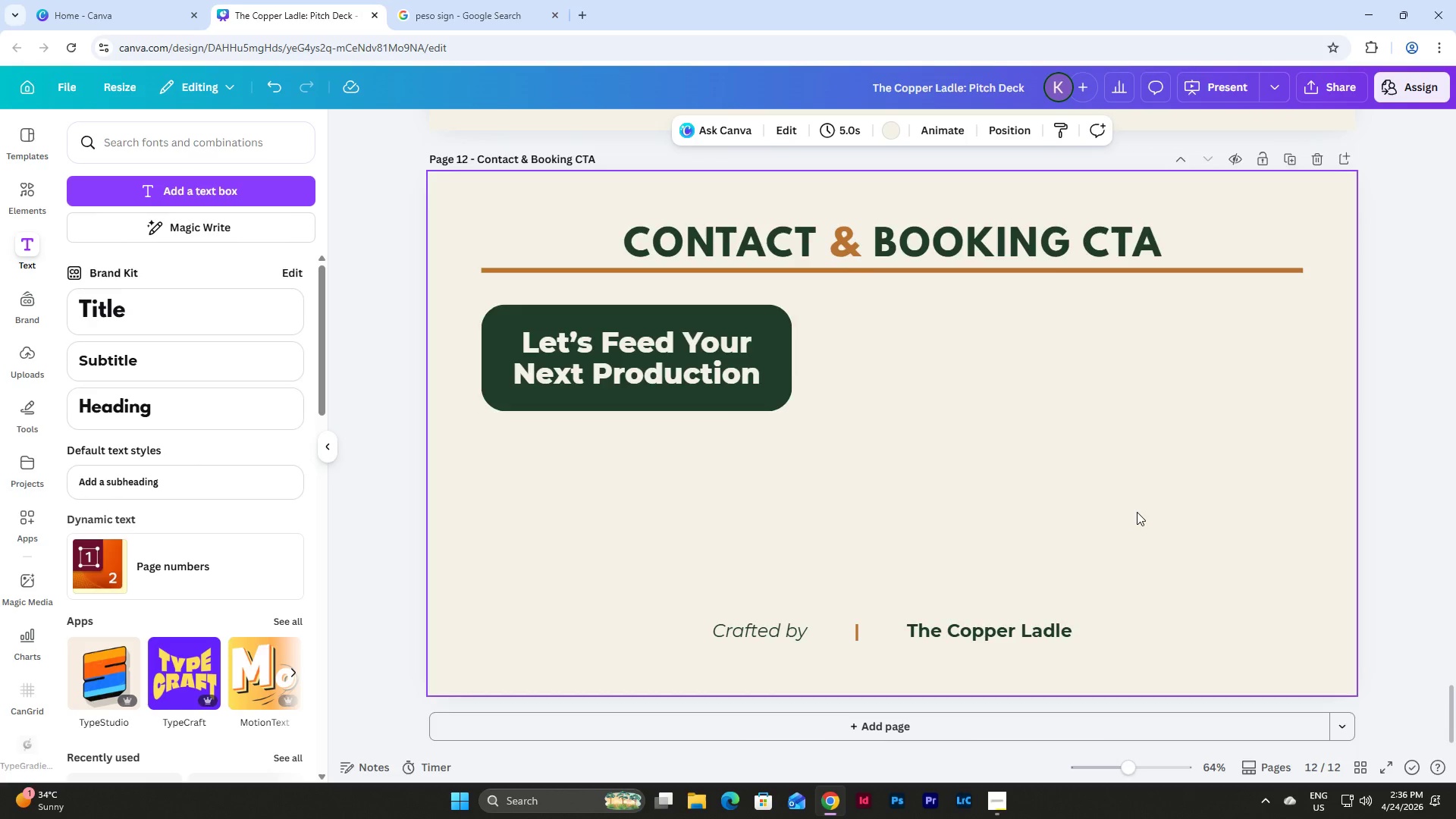 
scroll: coordinate [1137, 512], scroll_direction: up, amount: 8.0
 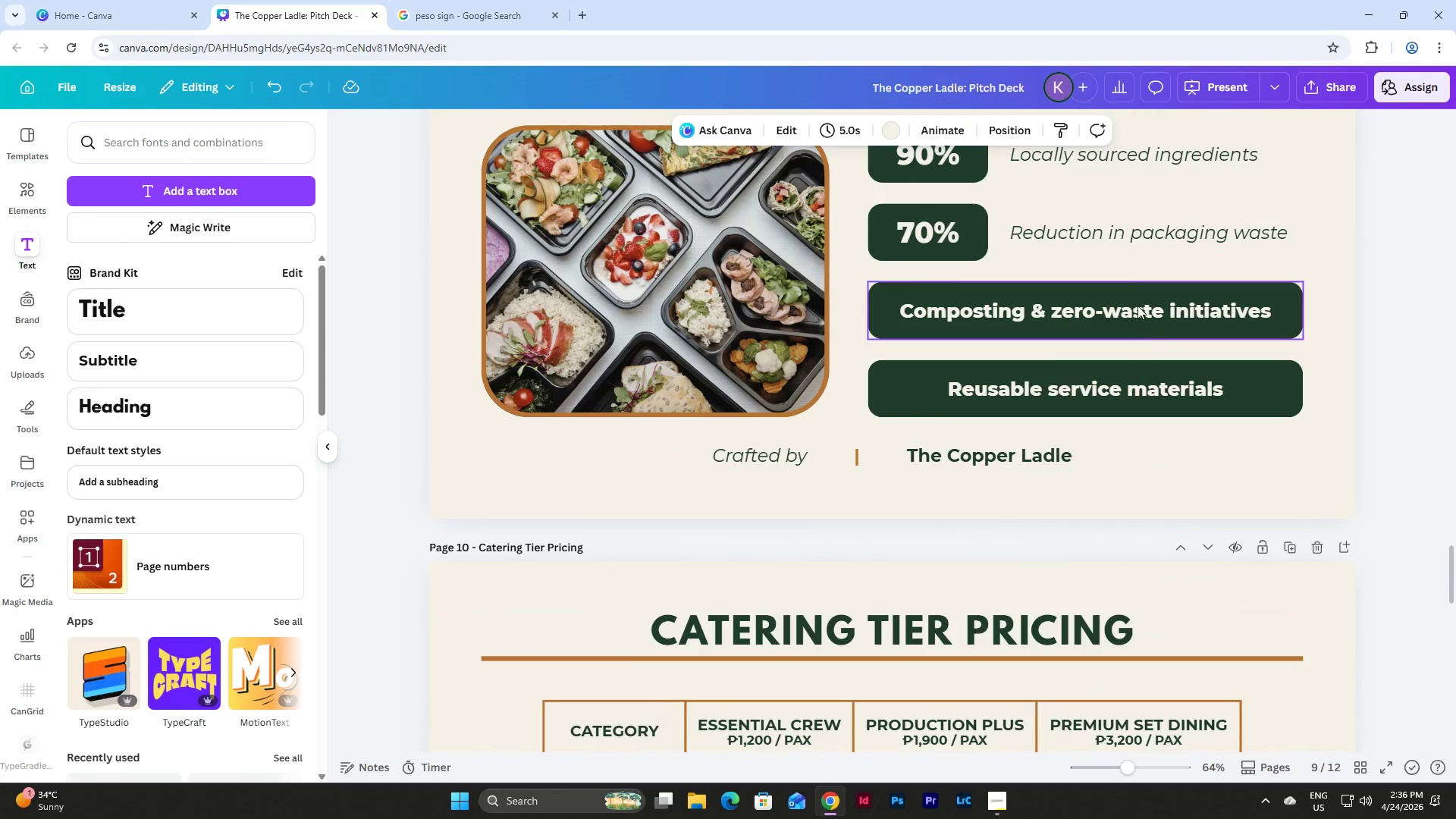 
left_click([1138, 234])
 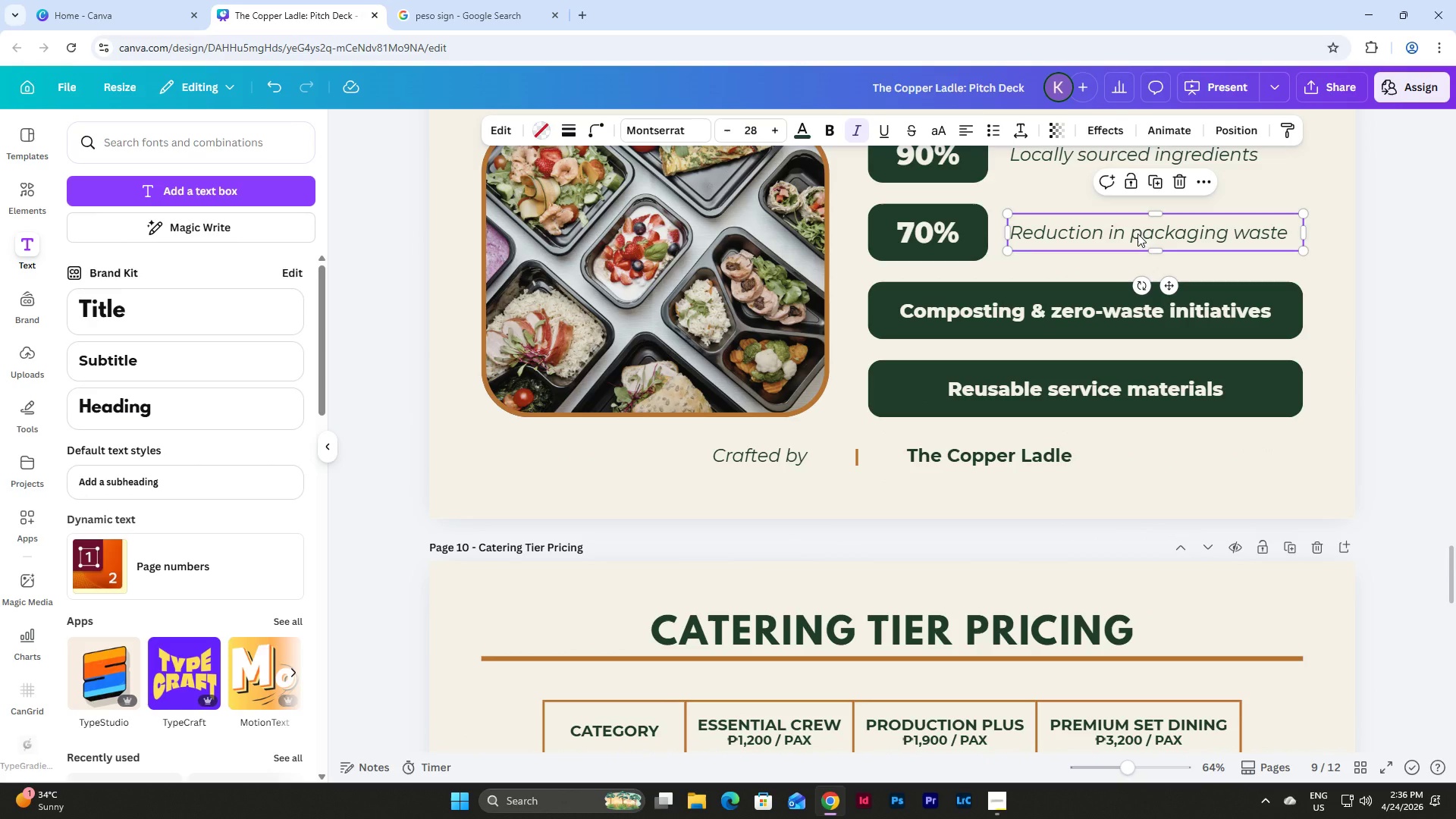 
key(Control+C)
 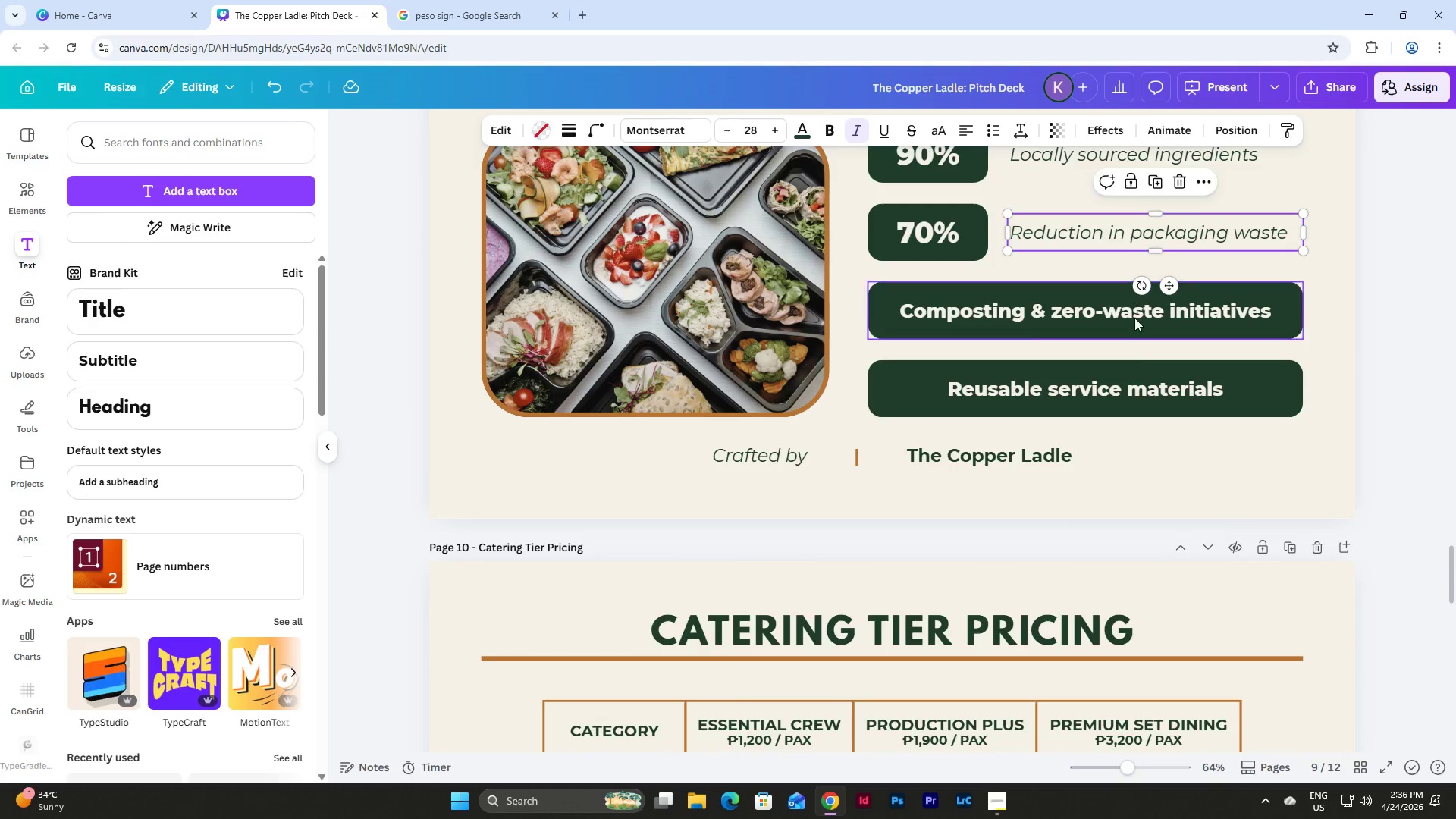 
scroll: coordinate [1119, 366], scroll_direction: down, amount: 22.0
 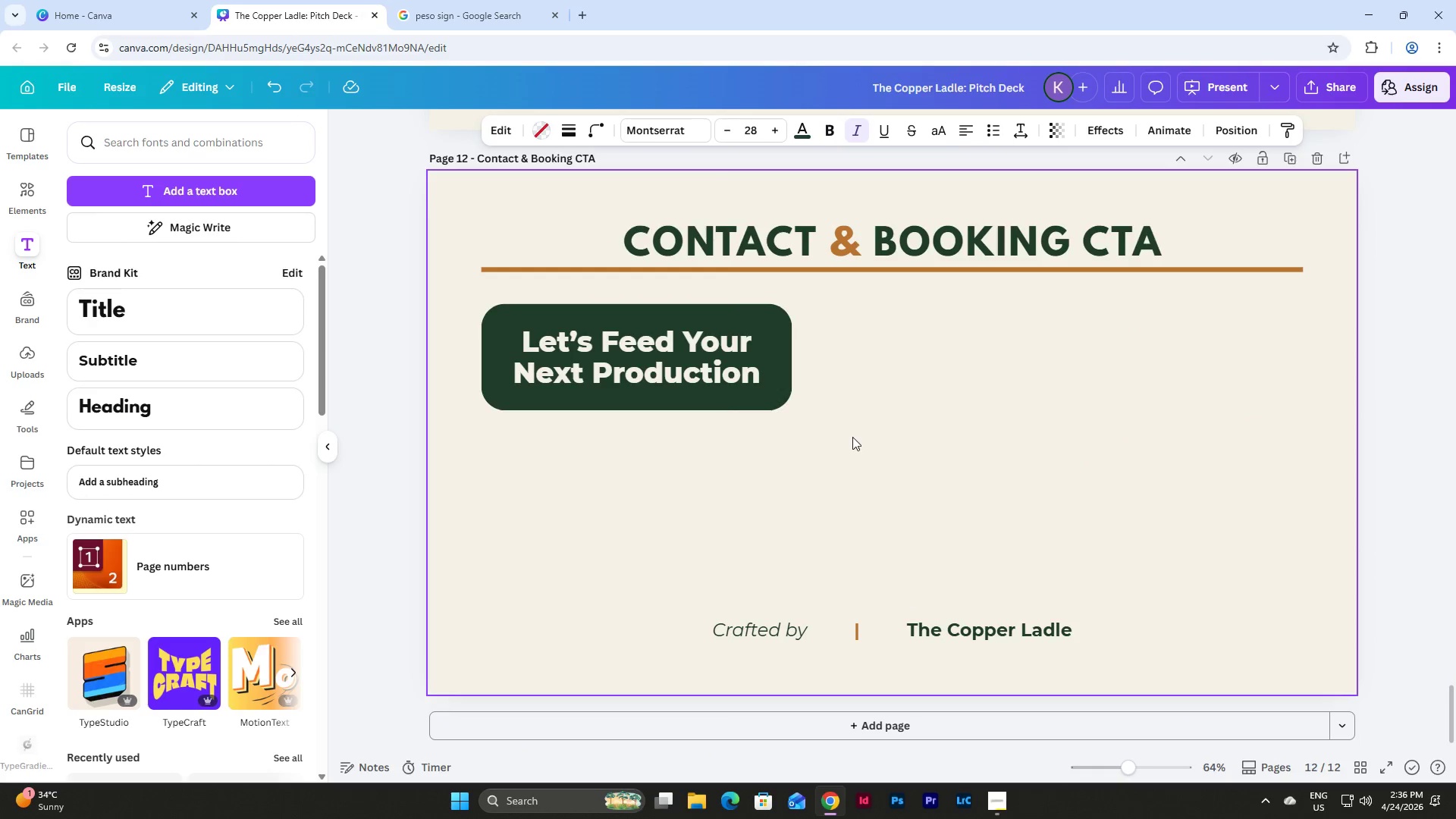 
left_click([717, 463])
 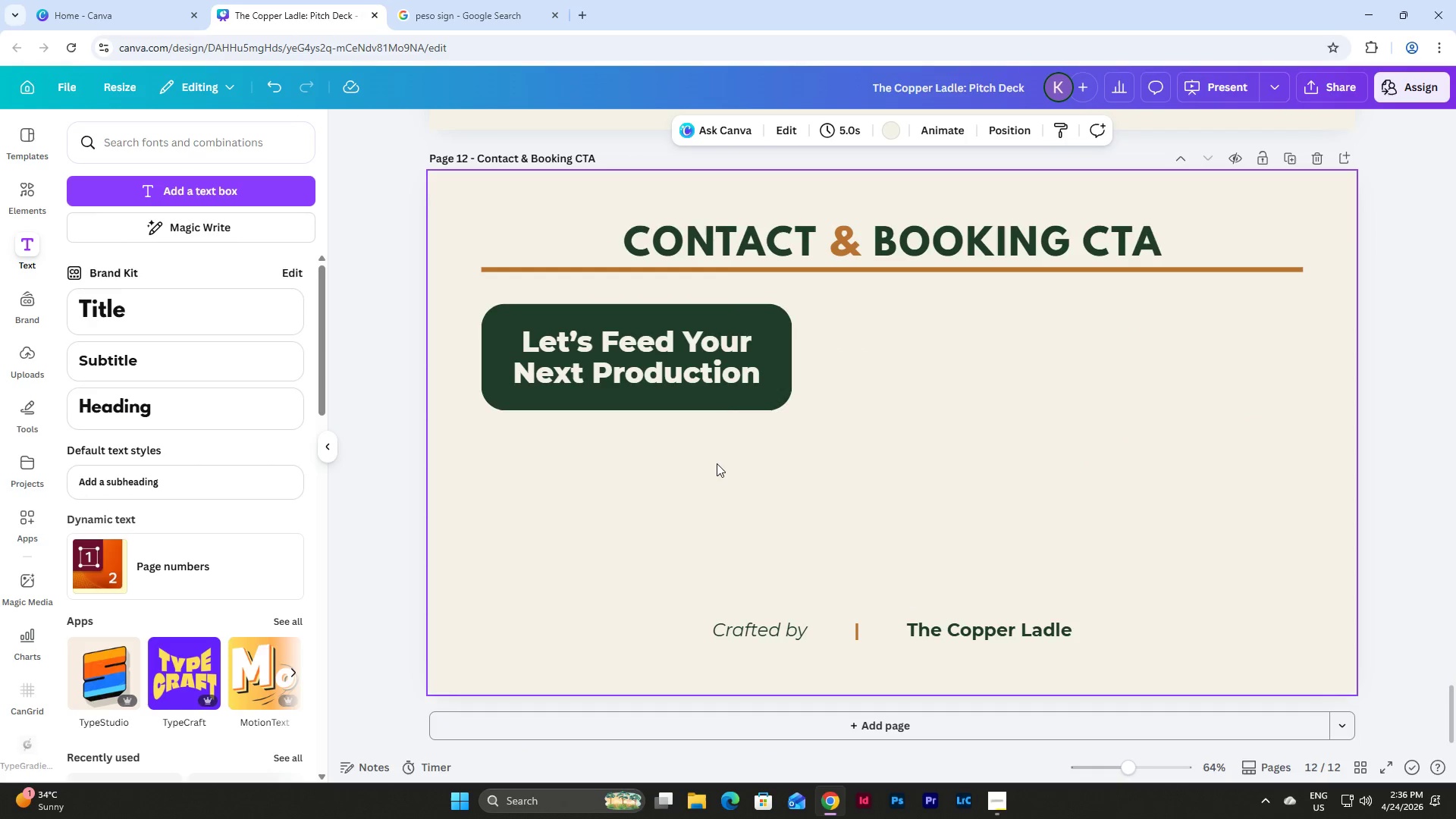 
key(Control+V)
 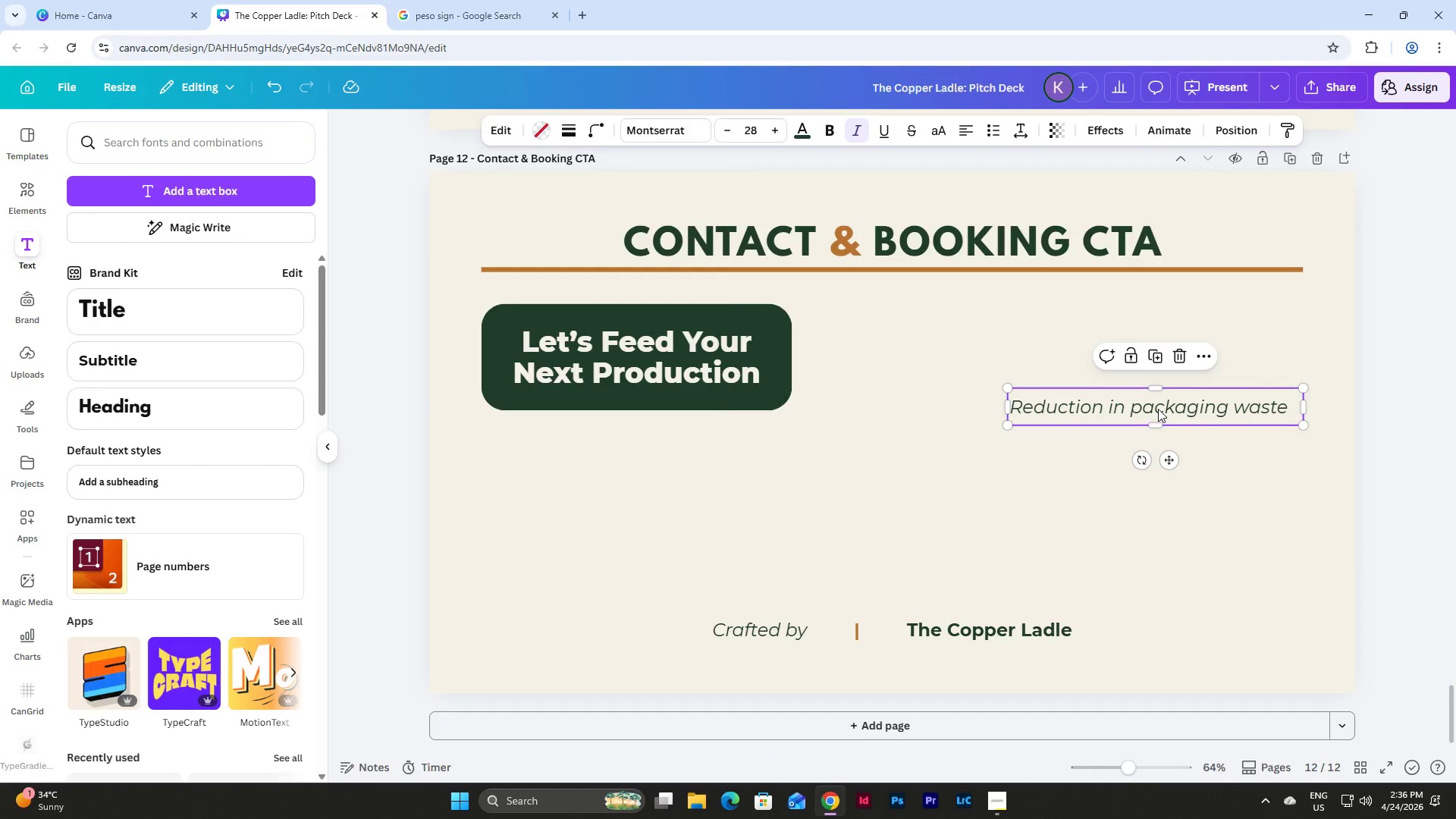 
left_click_drag(start_coordinate=[1158, 409], to_coordinate=[634, 451])
 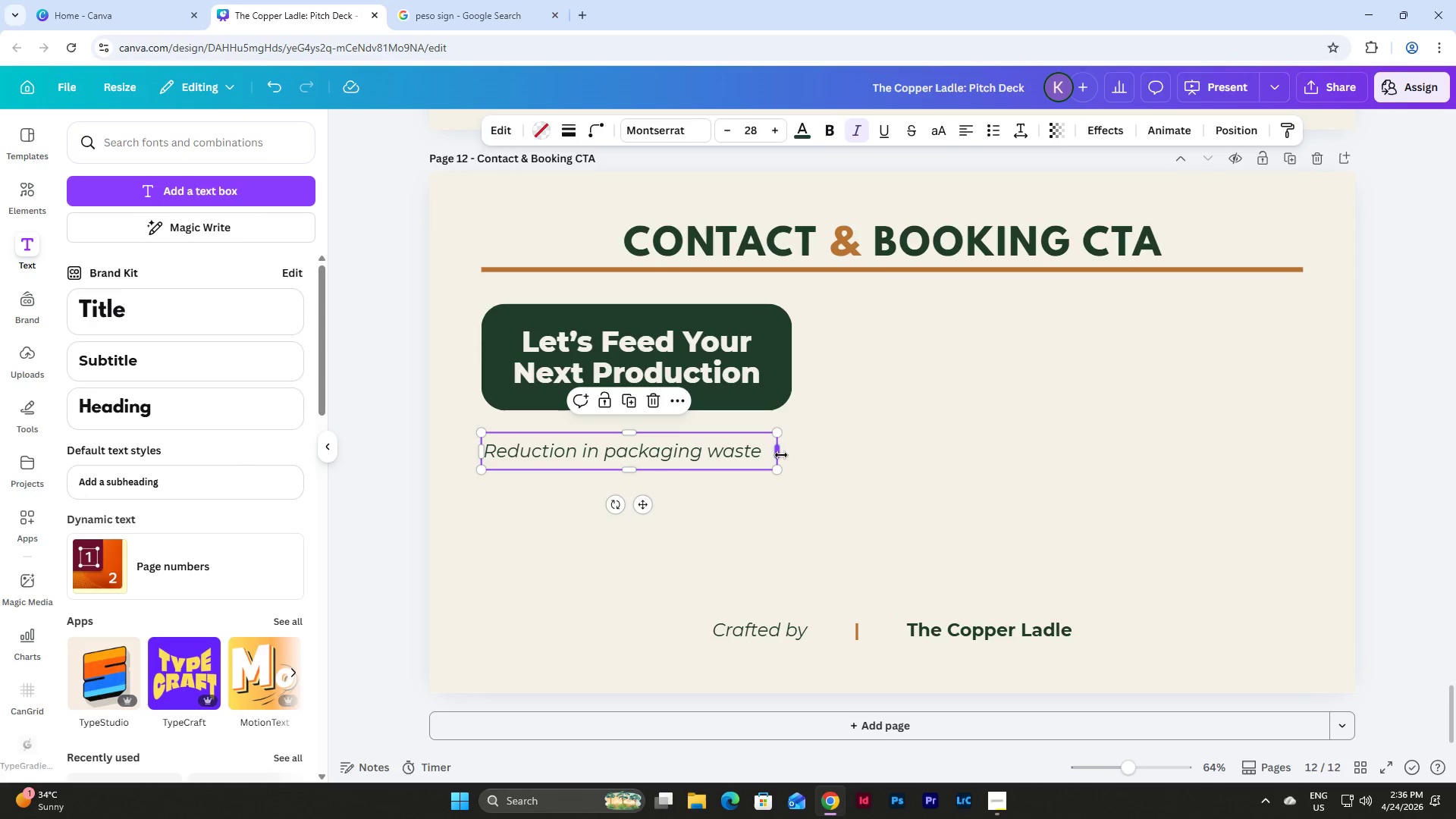 
left_click_drag(start_coordinate=[782, 453], to_coordinate=[796, 453])
 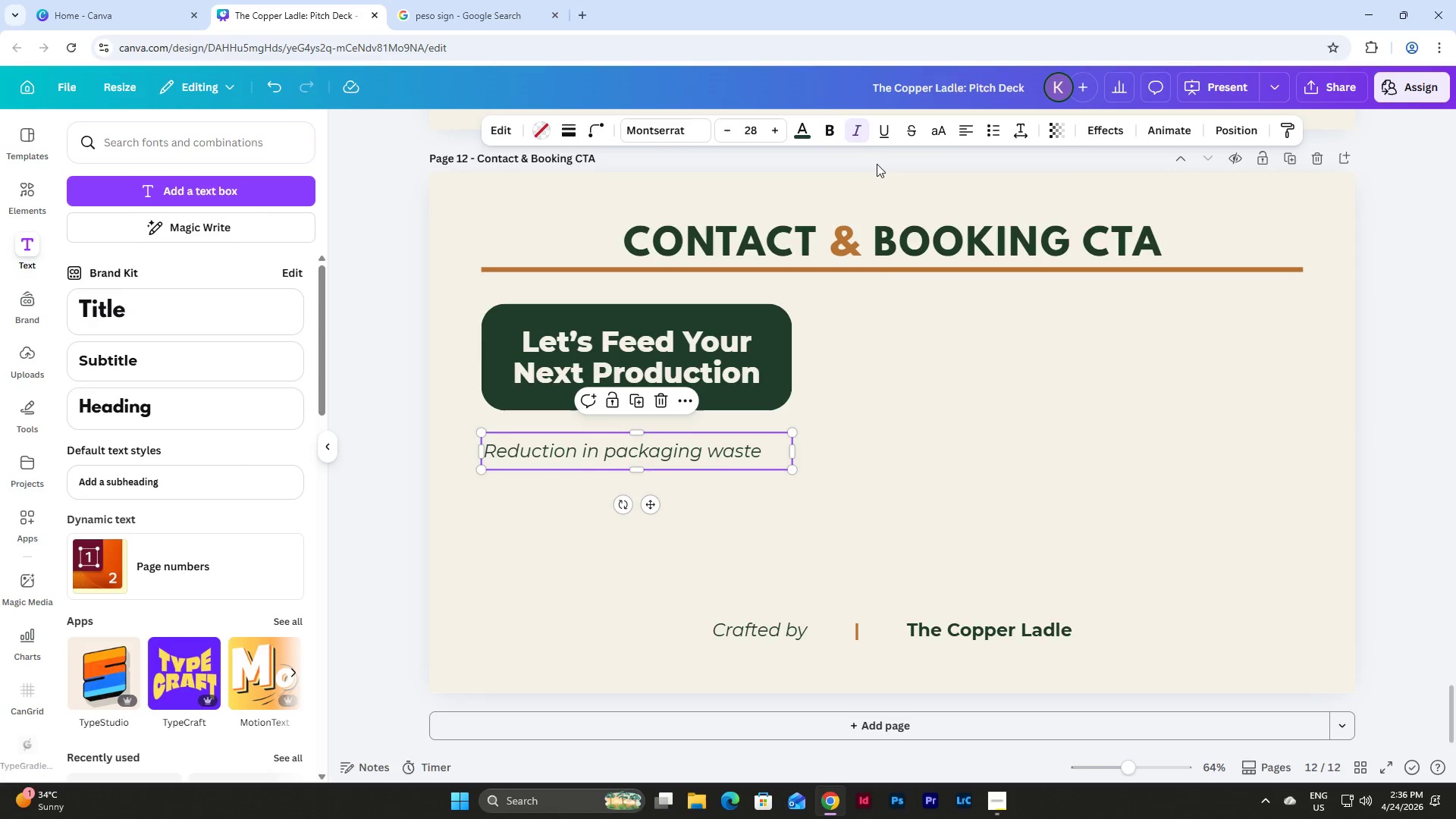 
left_click([858, 124])
 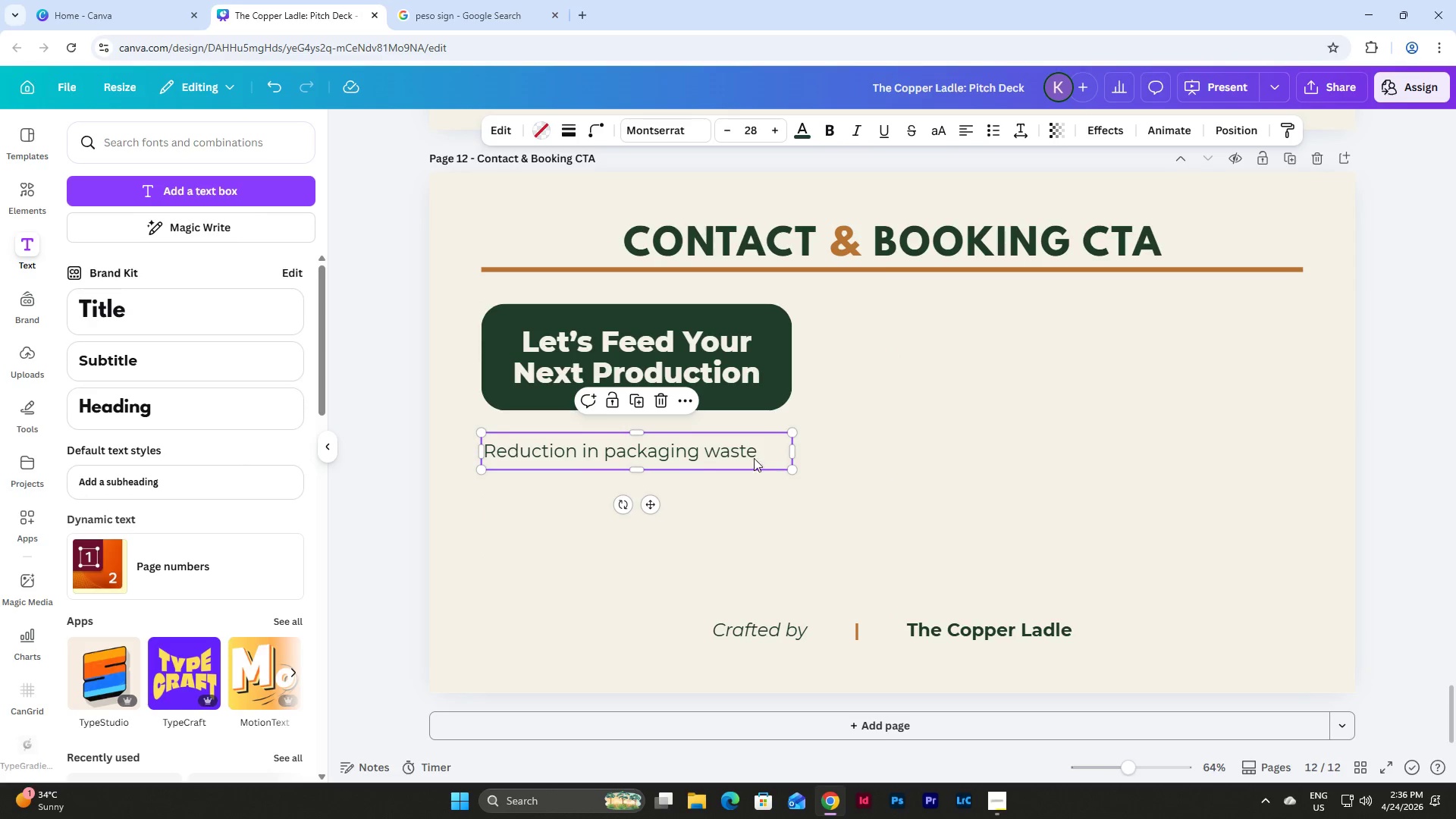 
left_click([752, 453])
 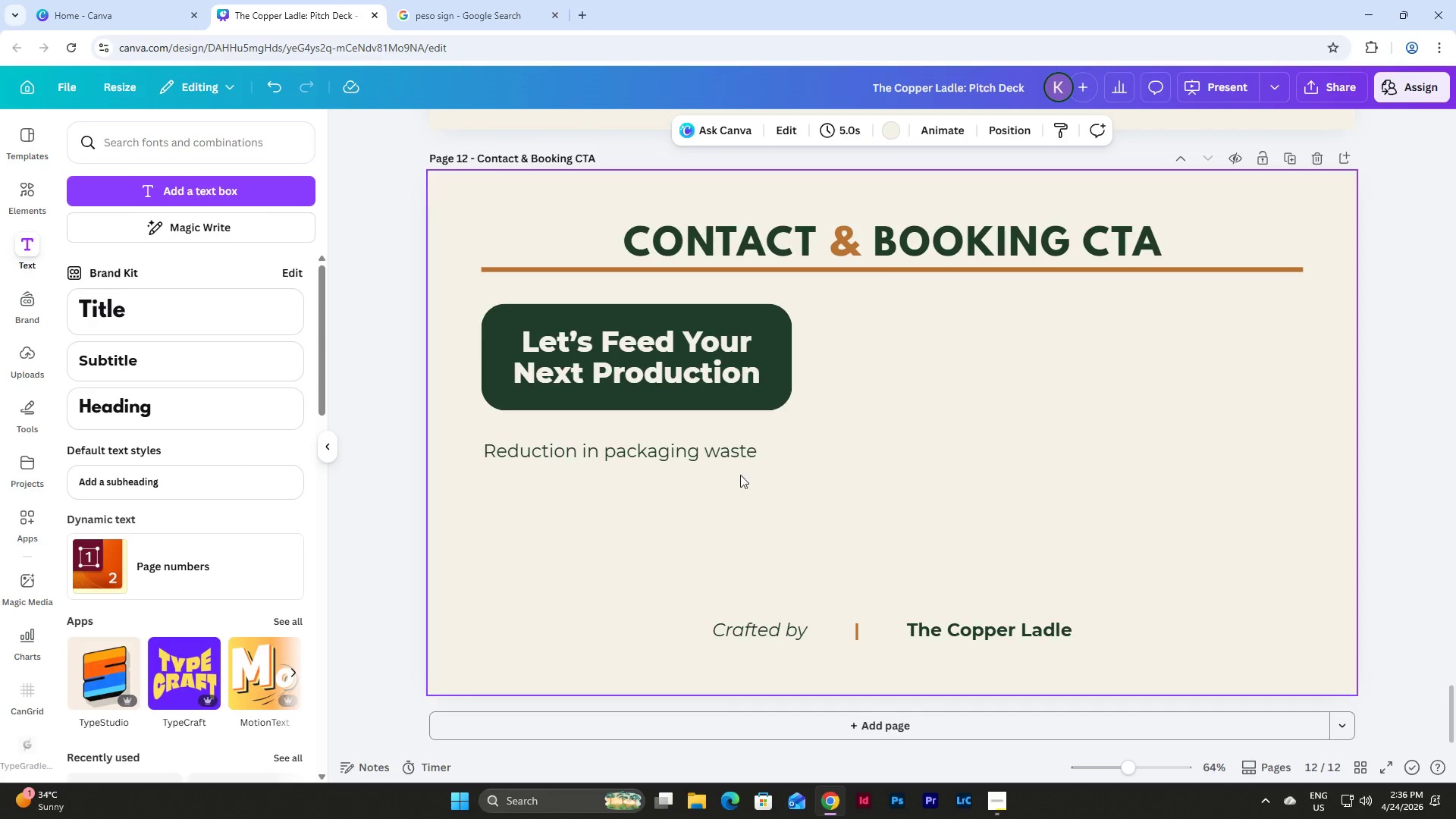 
double_click([732, 451])
 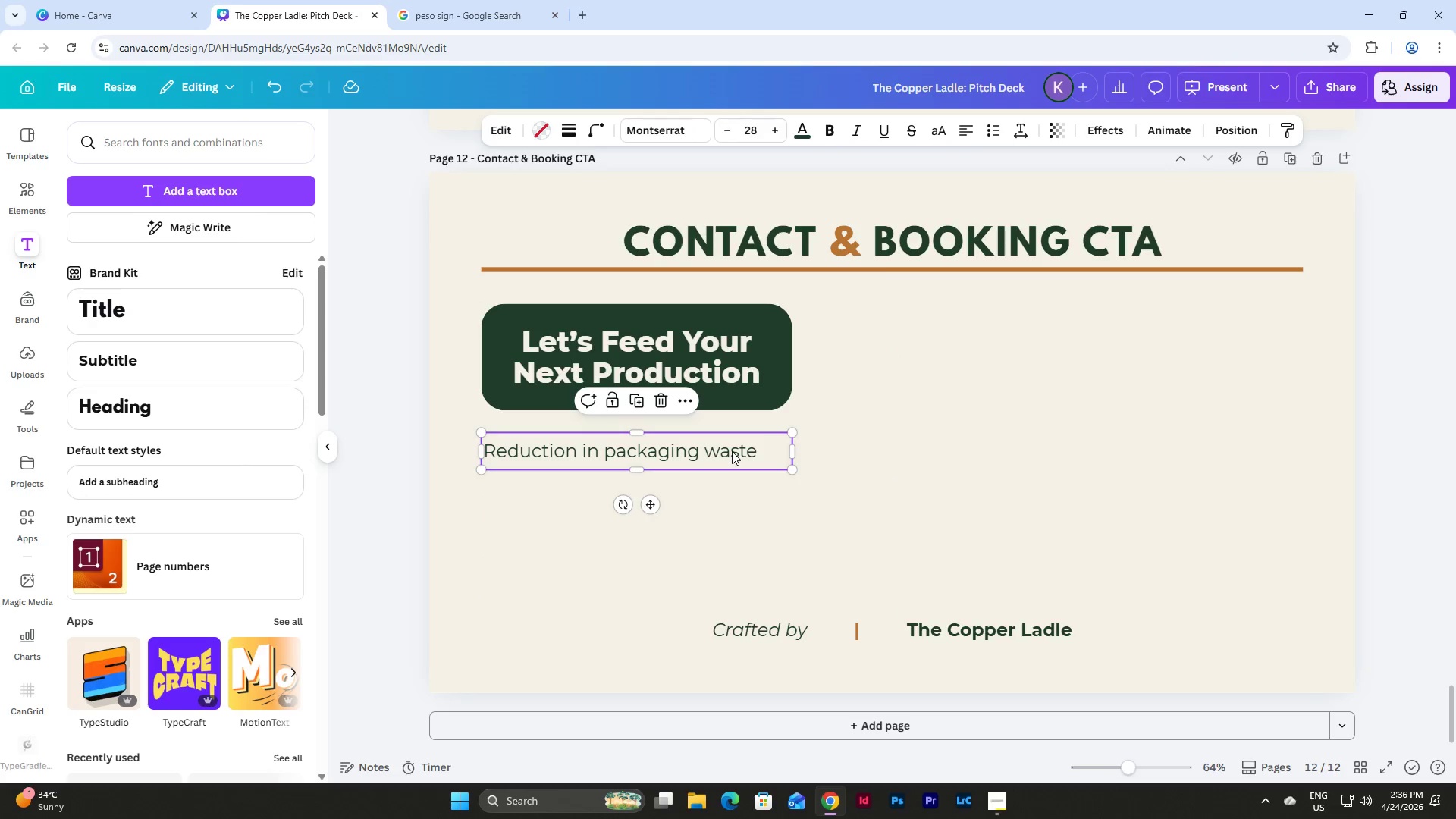 
triple_click([732, 451])
 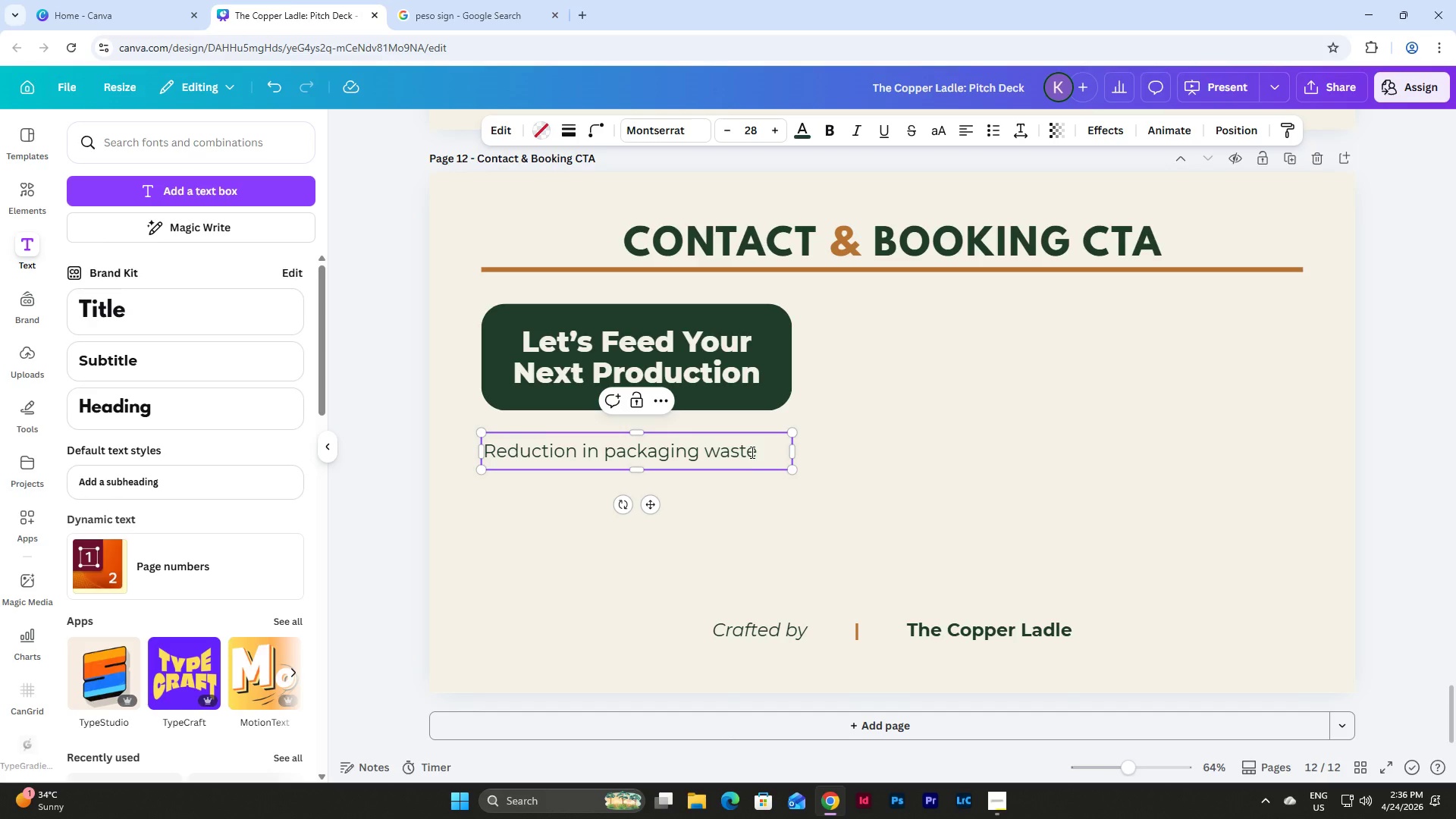 
left_click([742, 510])
 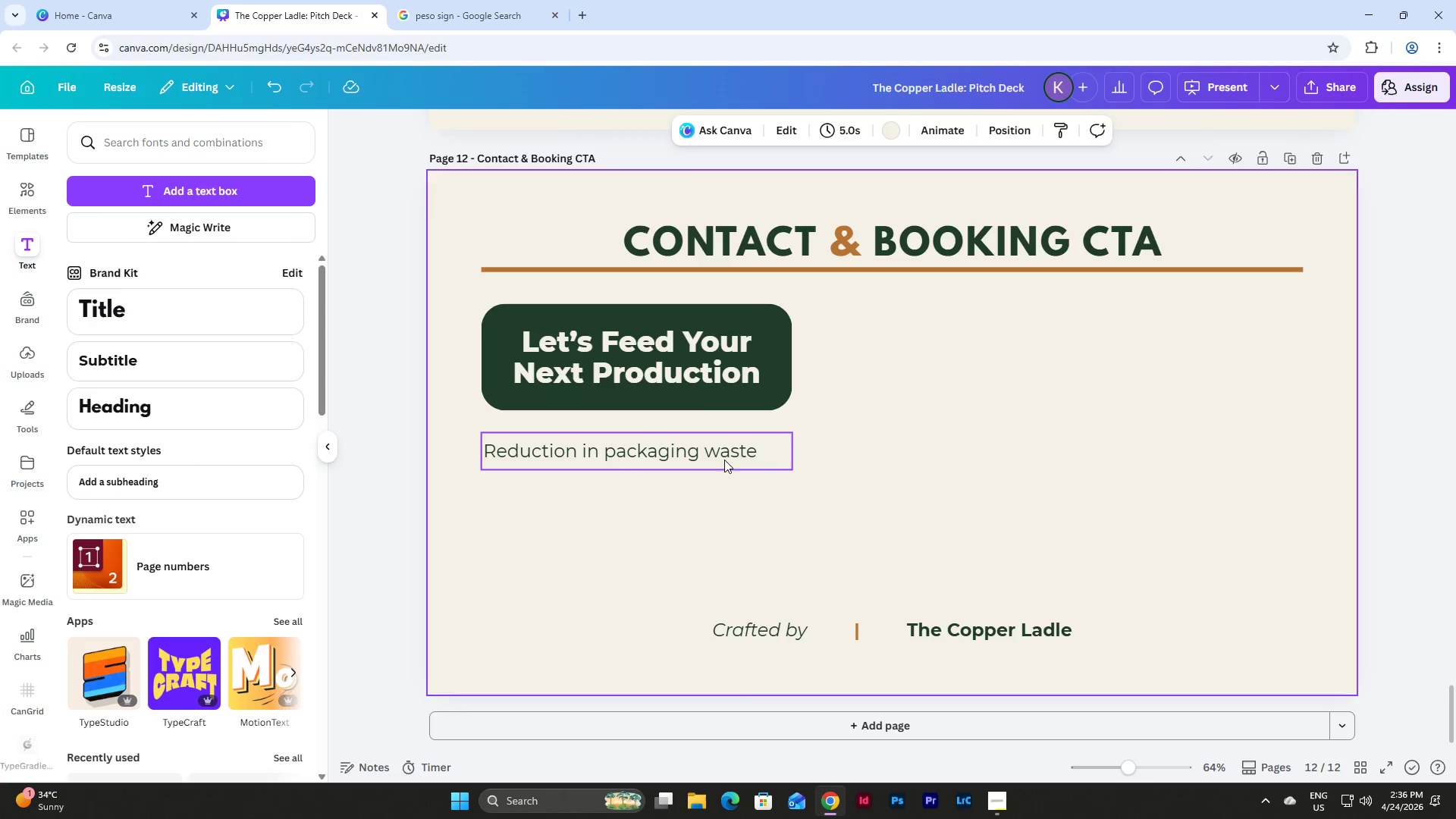 
left_click([724, 460])
 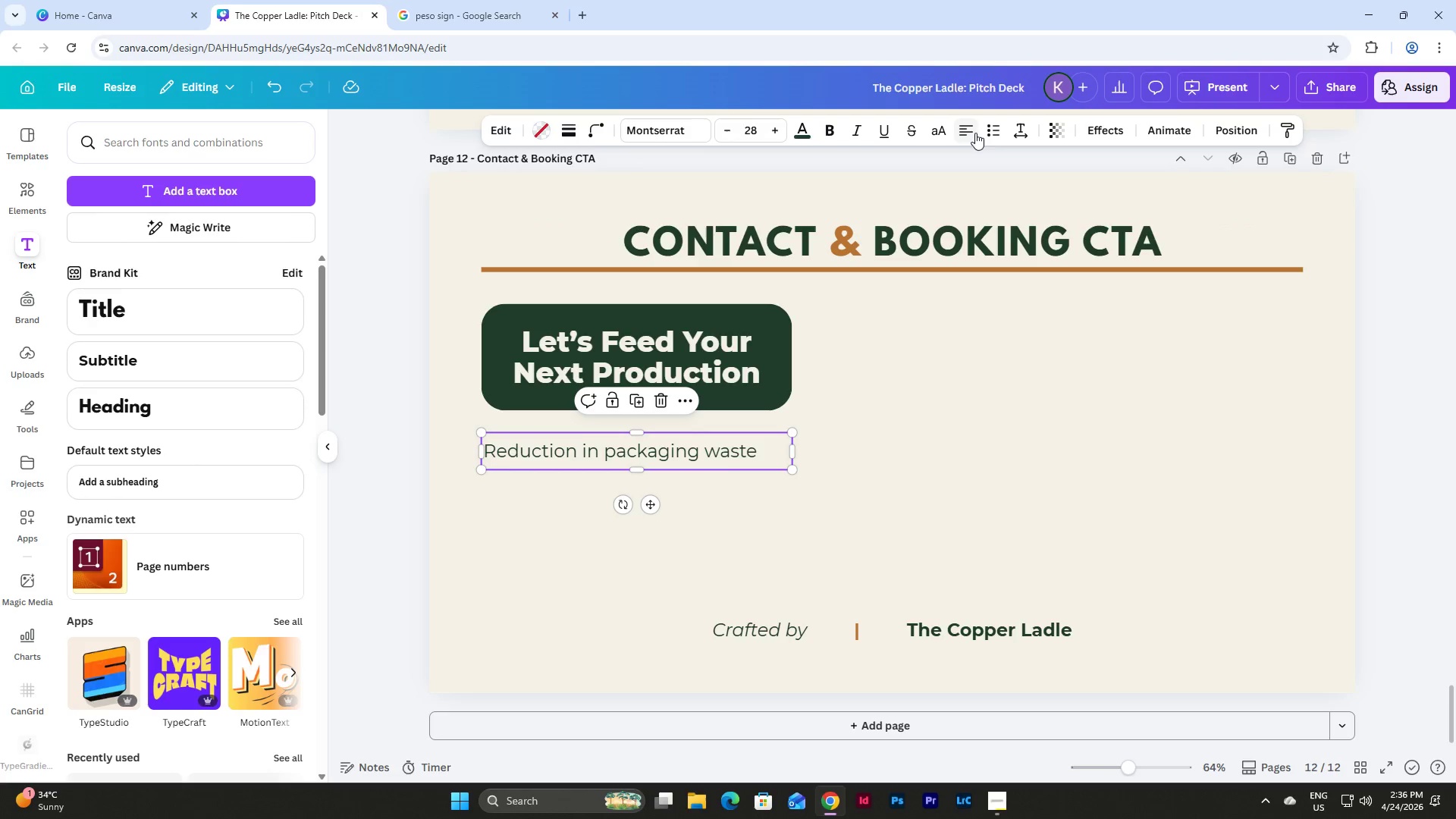 
left_click([966, 130])
 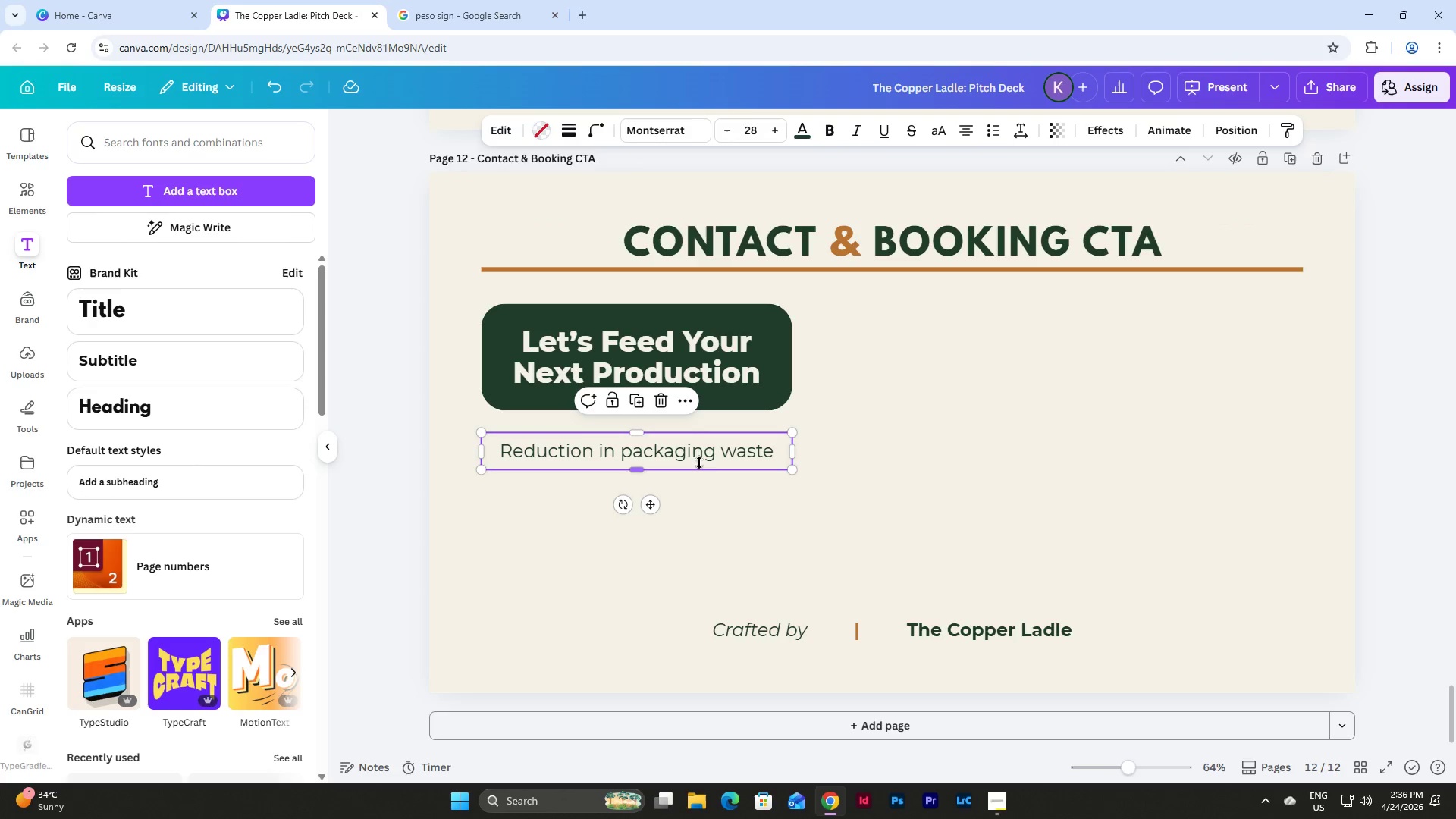 
left_click([700, 450])
 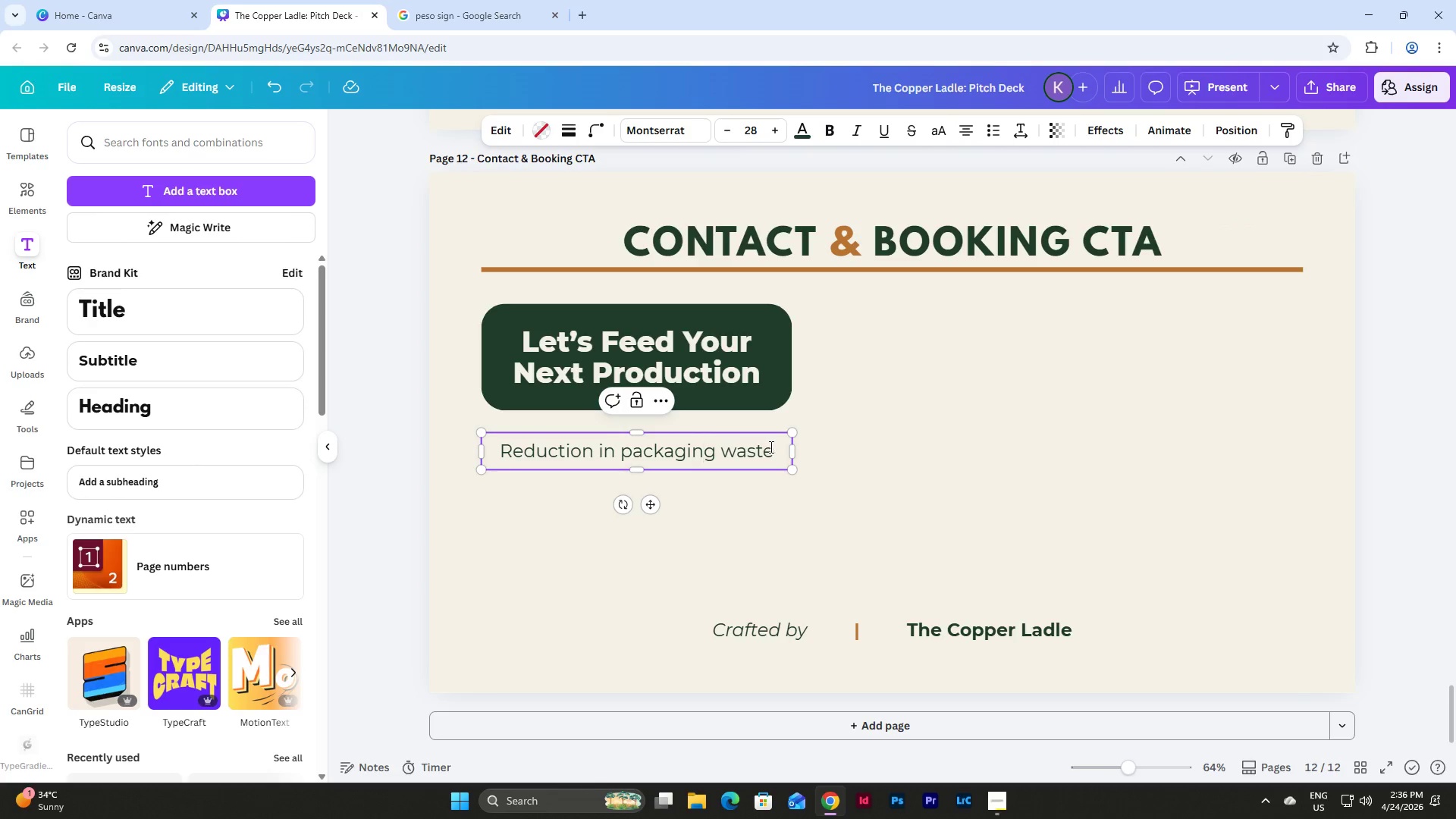 
left_click_drag(start_coordinate=[771, 448], to_coordinate=[500, 453])
 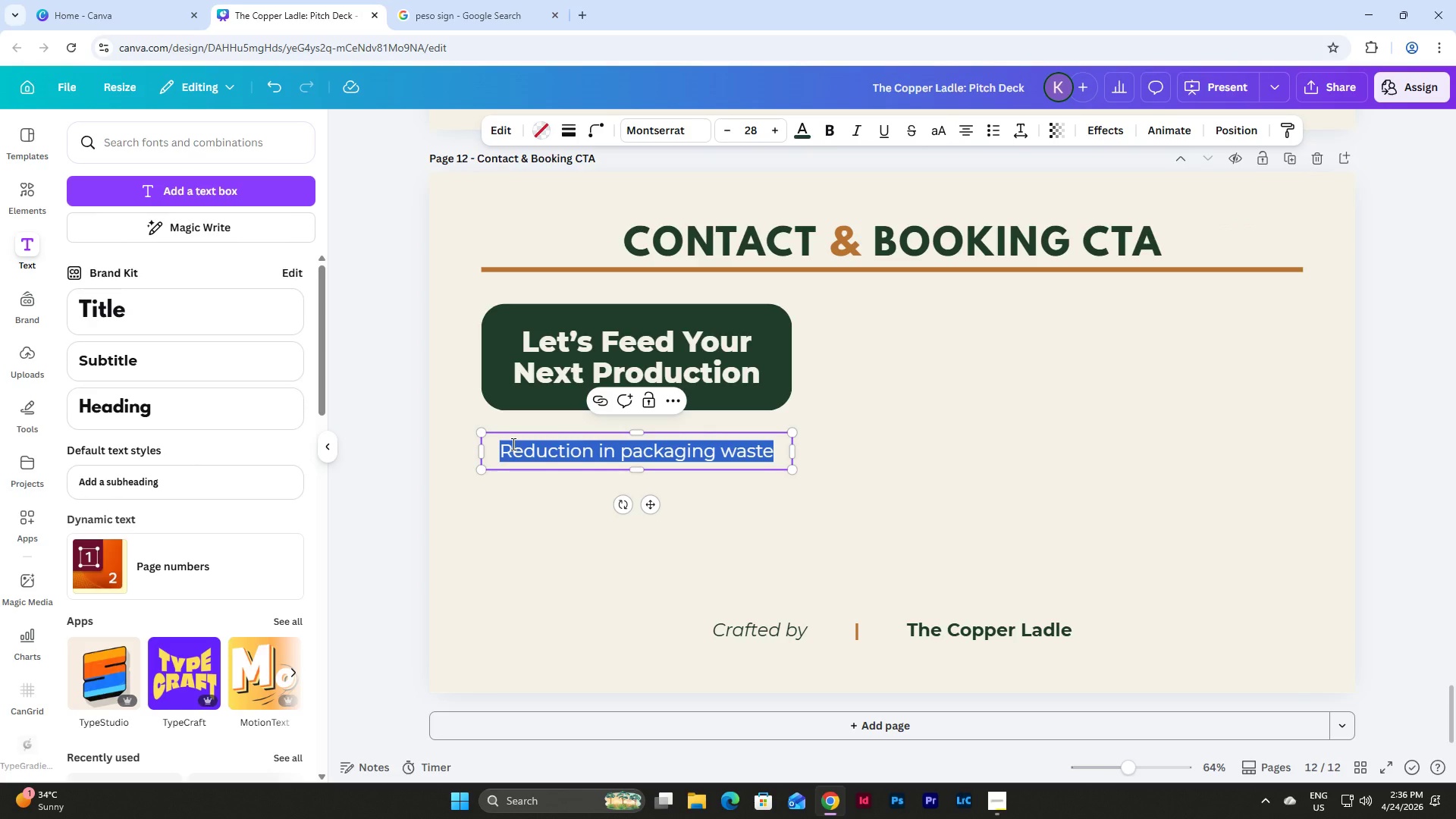 
type(partner@)
 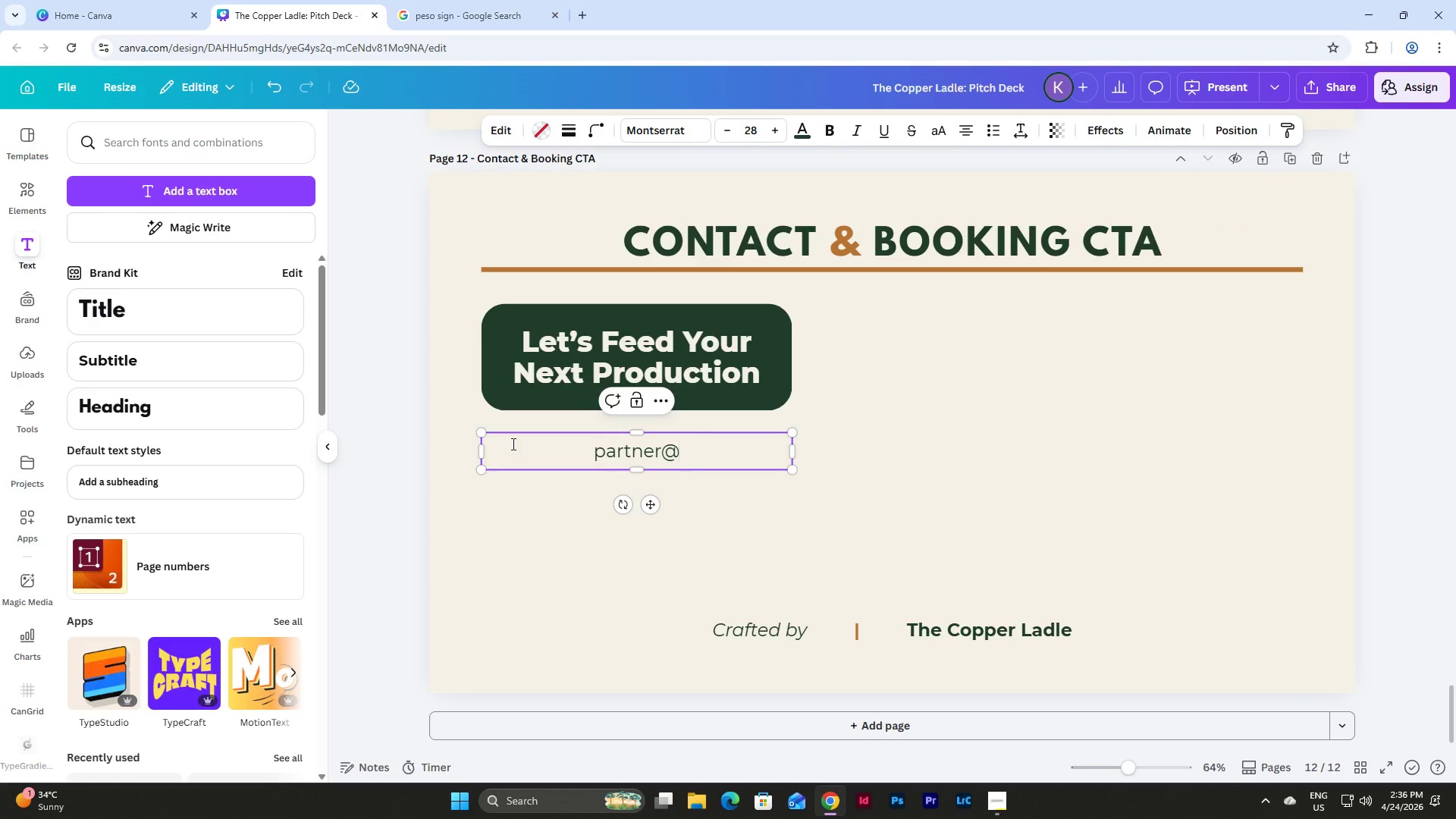 
left_click([1002, 797])